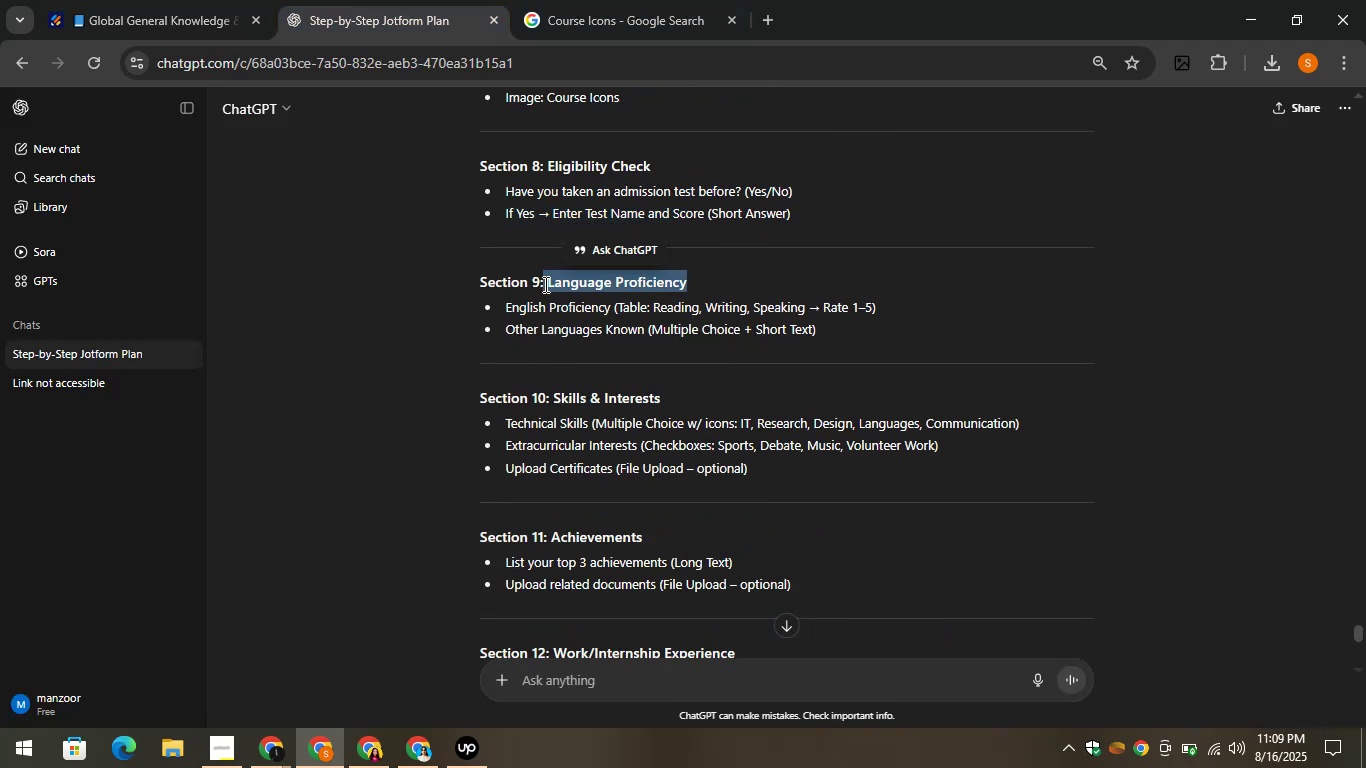 
key(Control+C)
 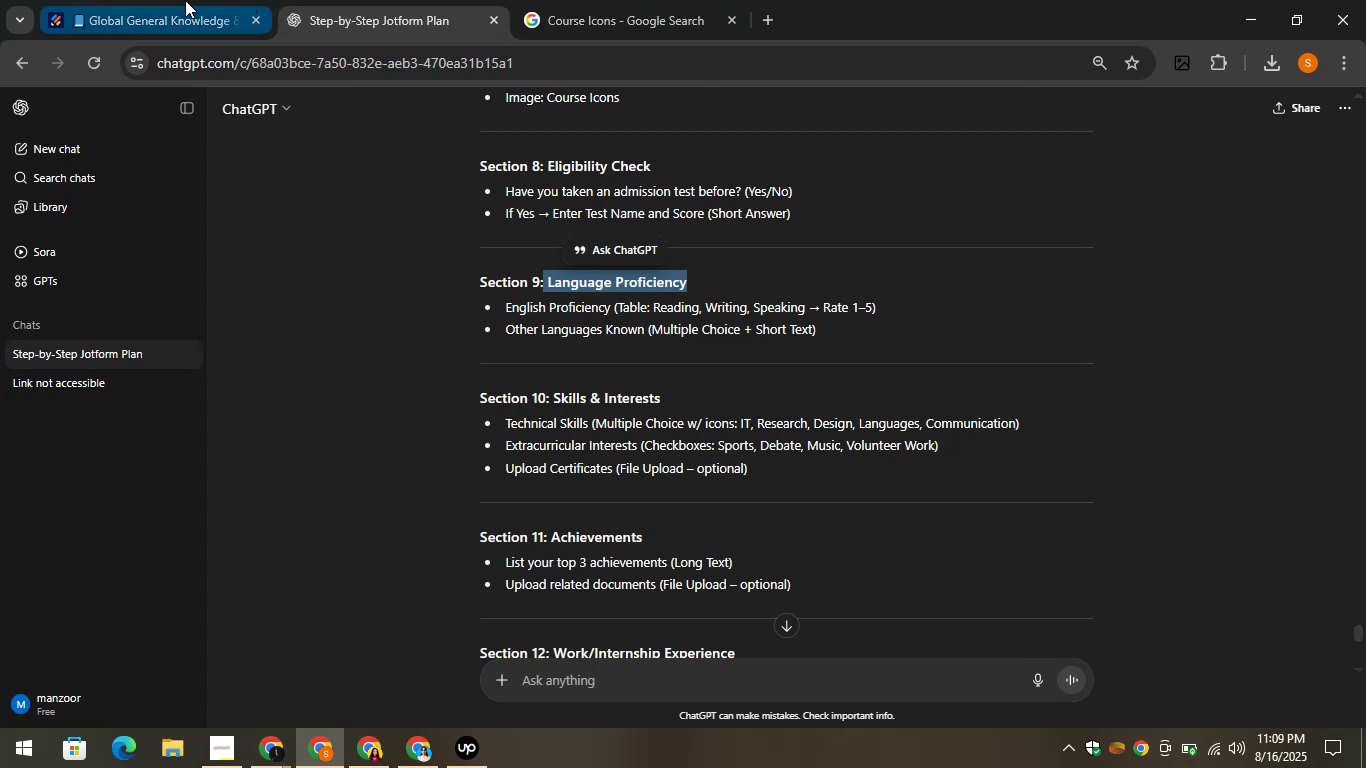 
left_click([185, 0])
 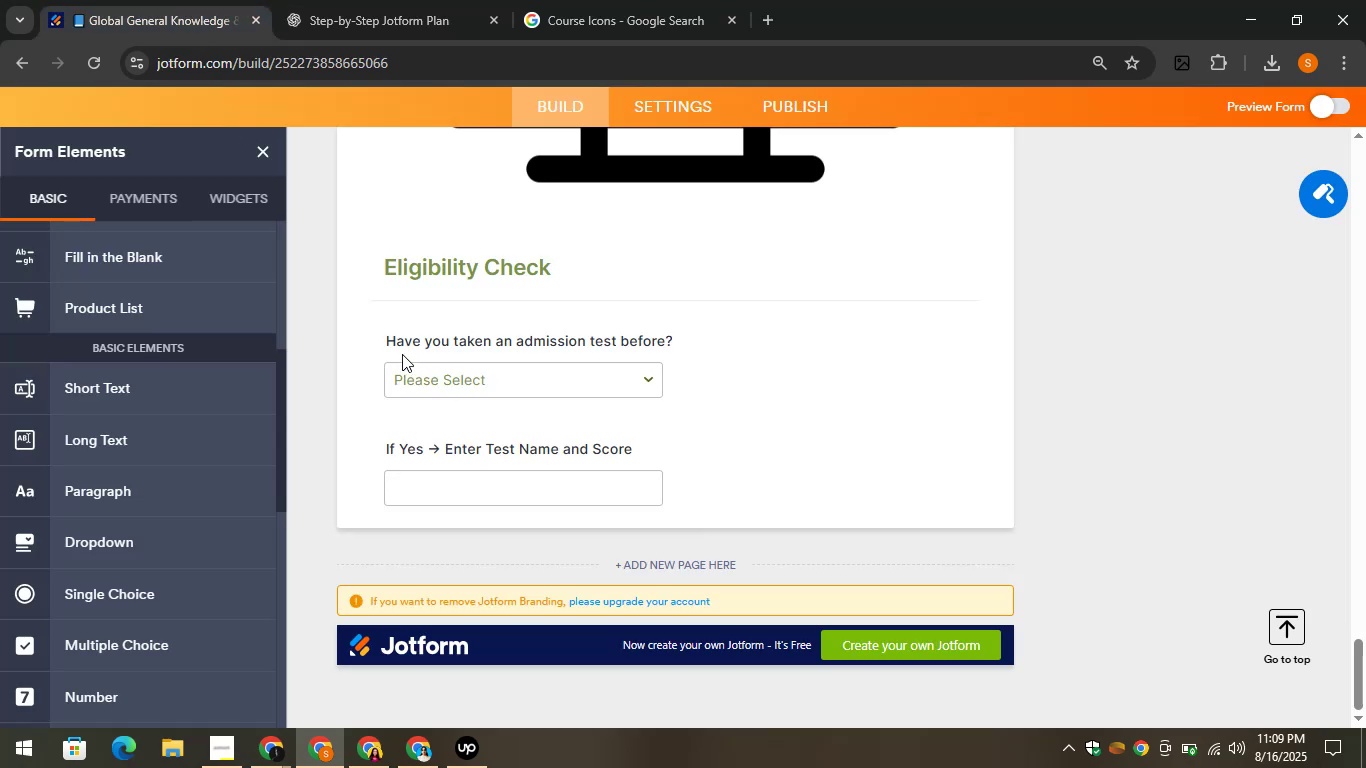 
scroll: coordinate [101, 291], scroll_direction: up, amount: 7.0
 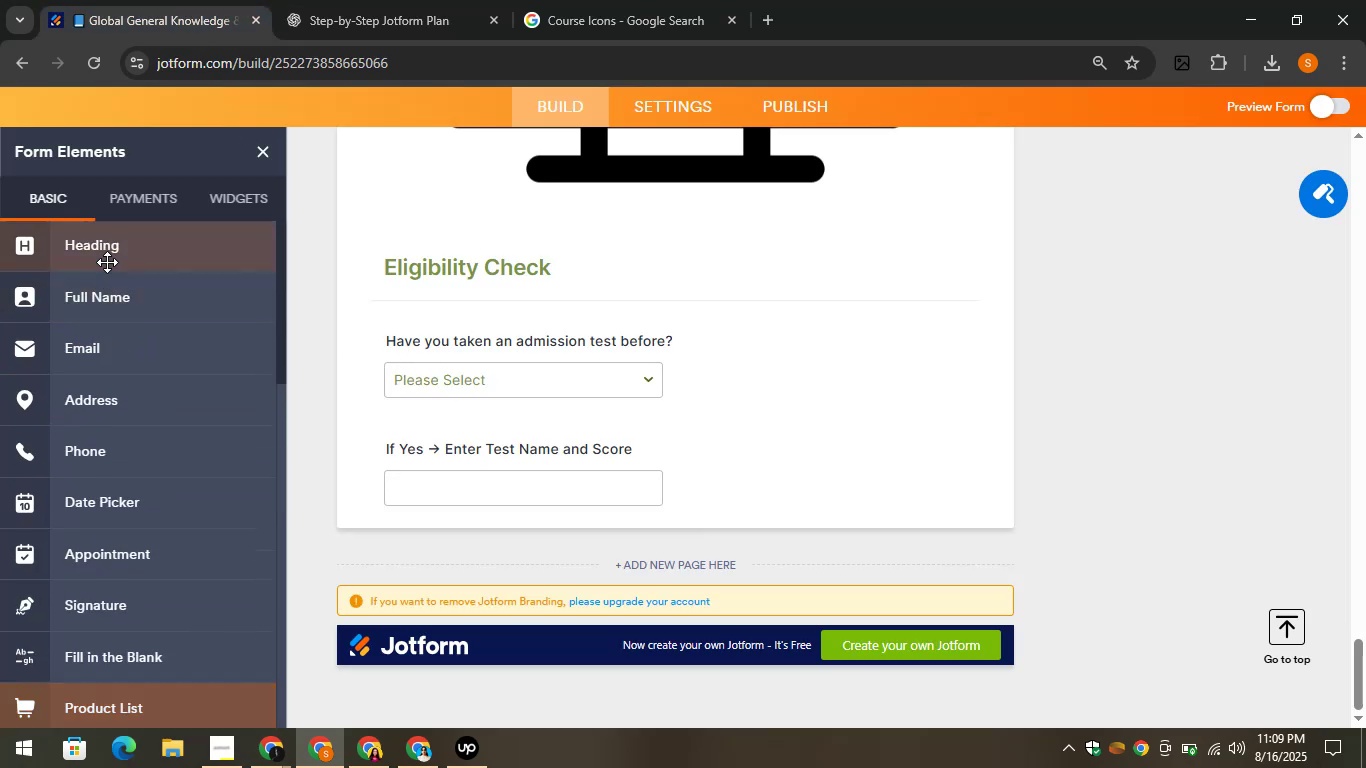 
left_click_drag(start_coordinate=[104, 252], to_coordinate=[462, 520])
 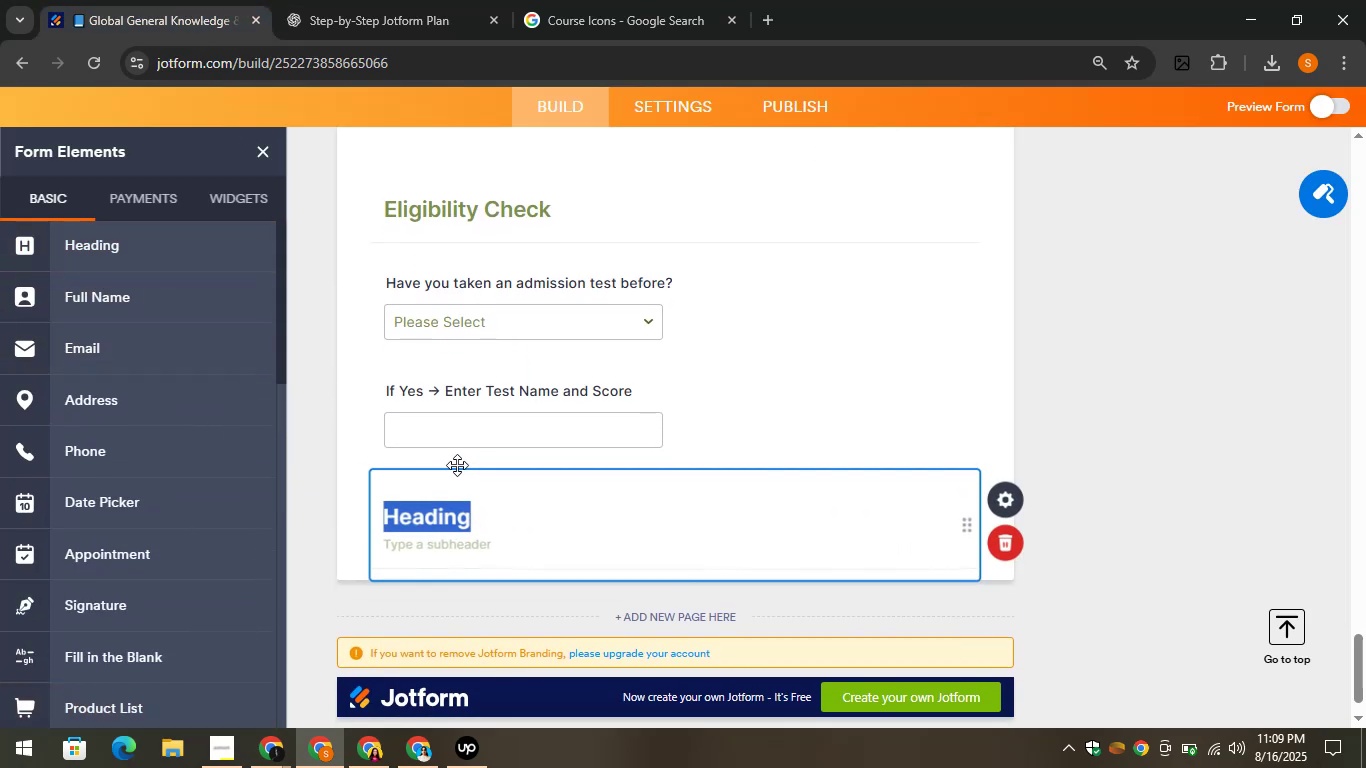 
key(Control+V)
 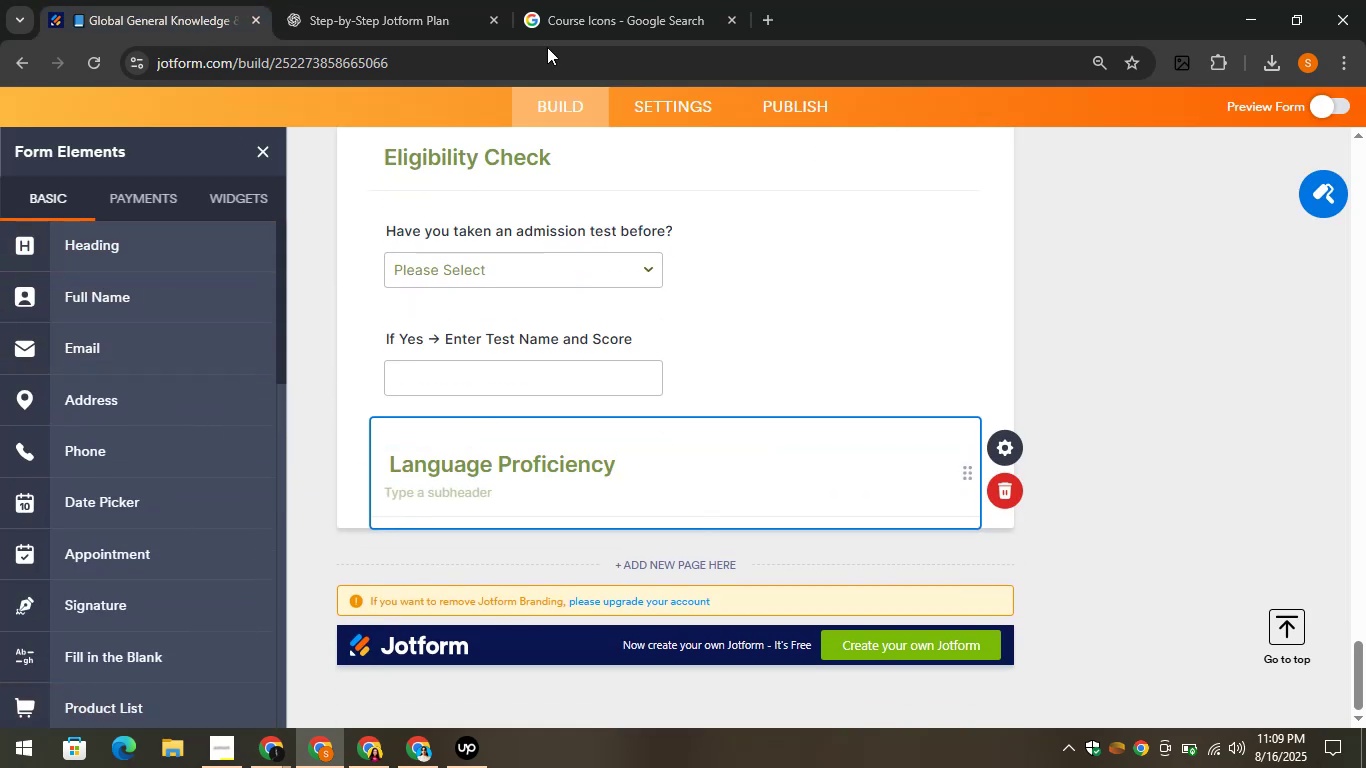 
left_click([570, 0])
 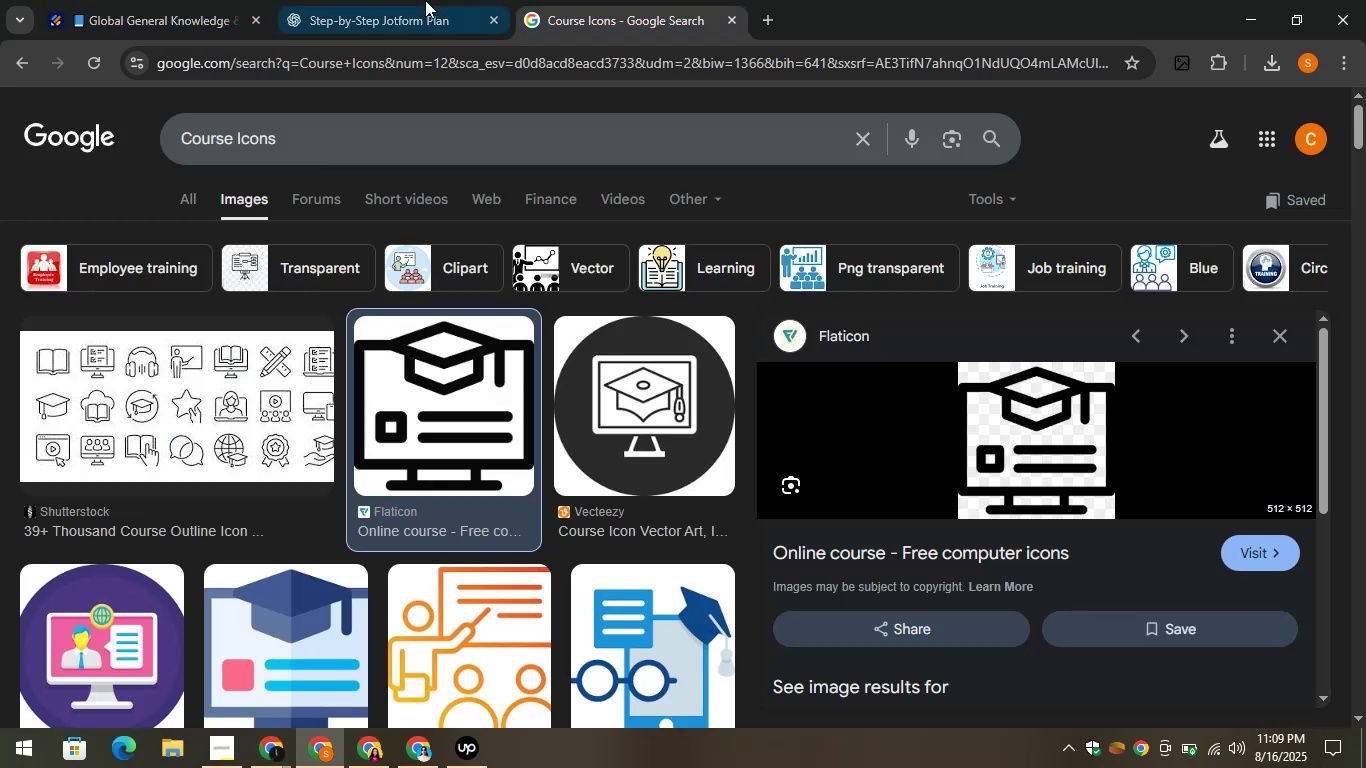 
left_click([424, 0])
 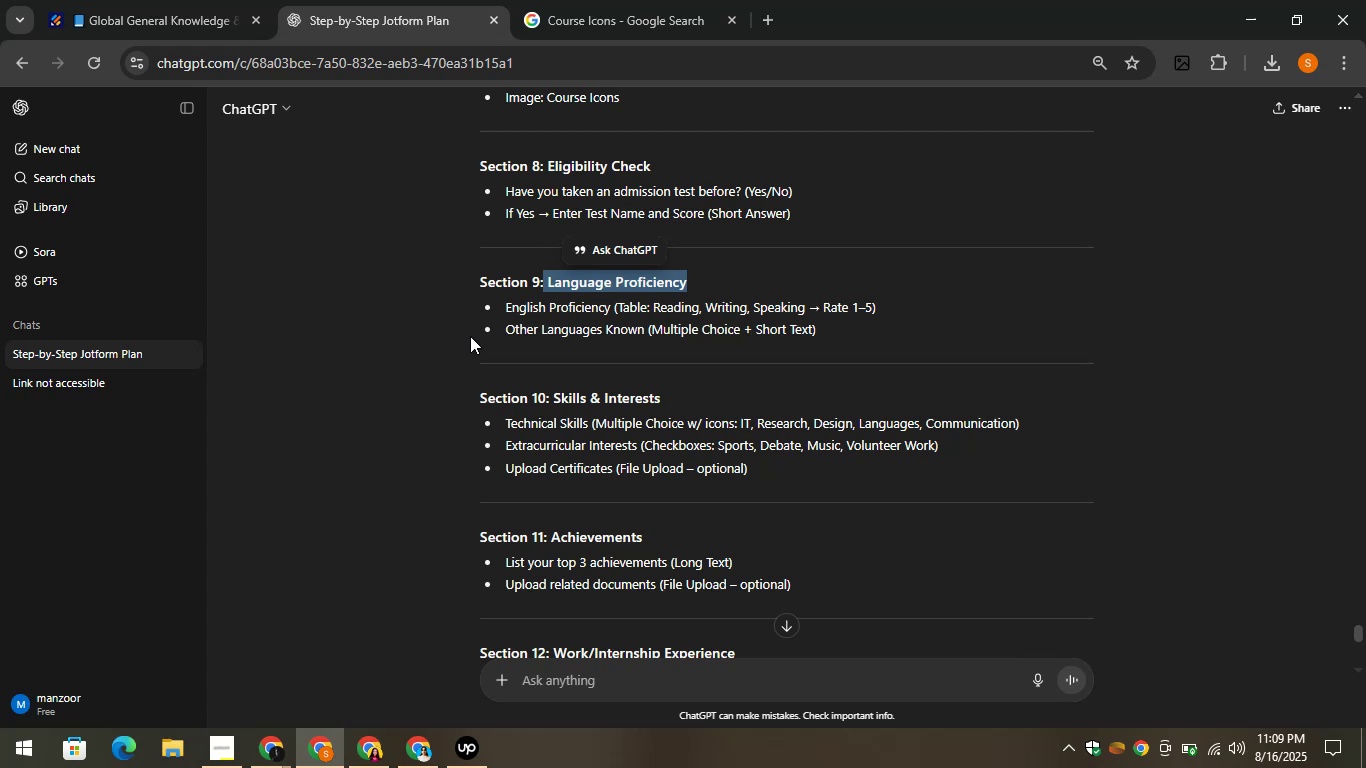 
left_click_drag(start_coordinate=[497, 310], to_coordinate=[605, 307])
 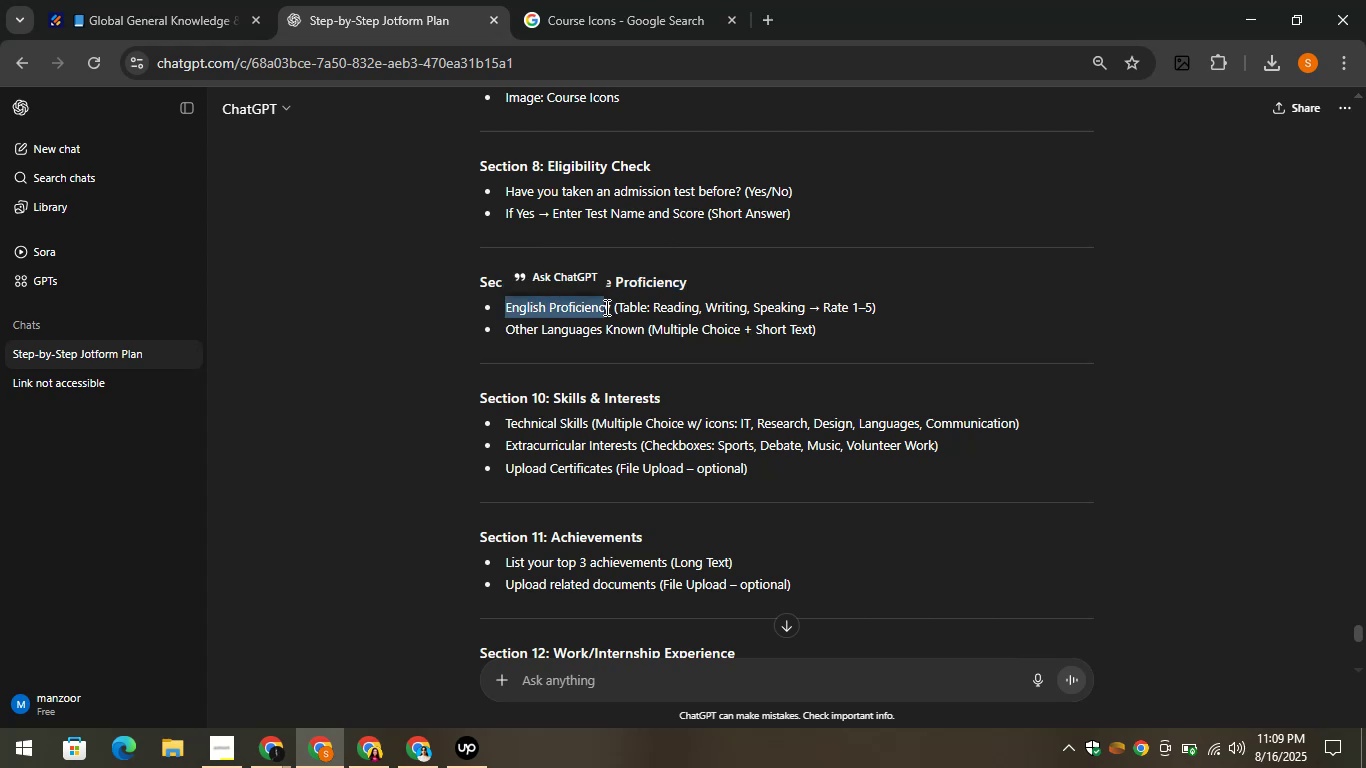 
key(Control+C)
 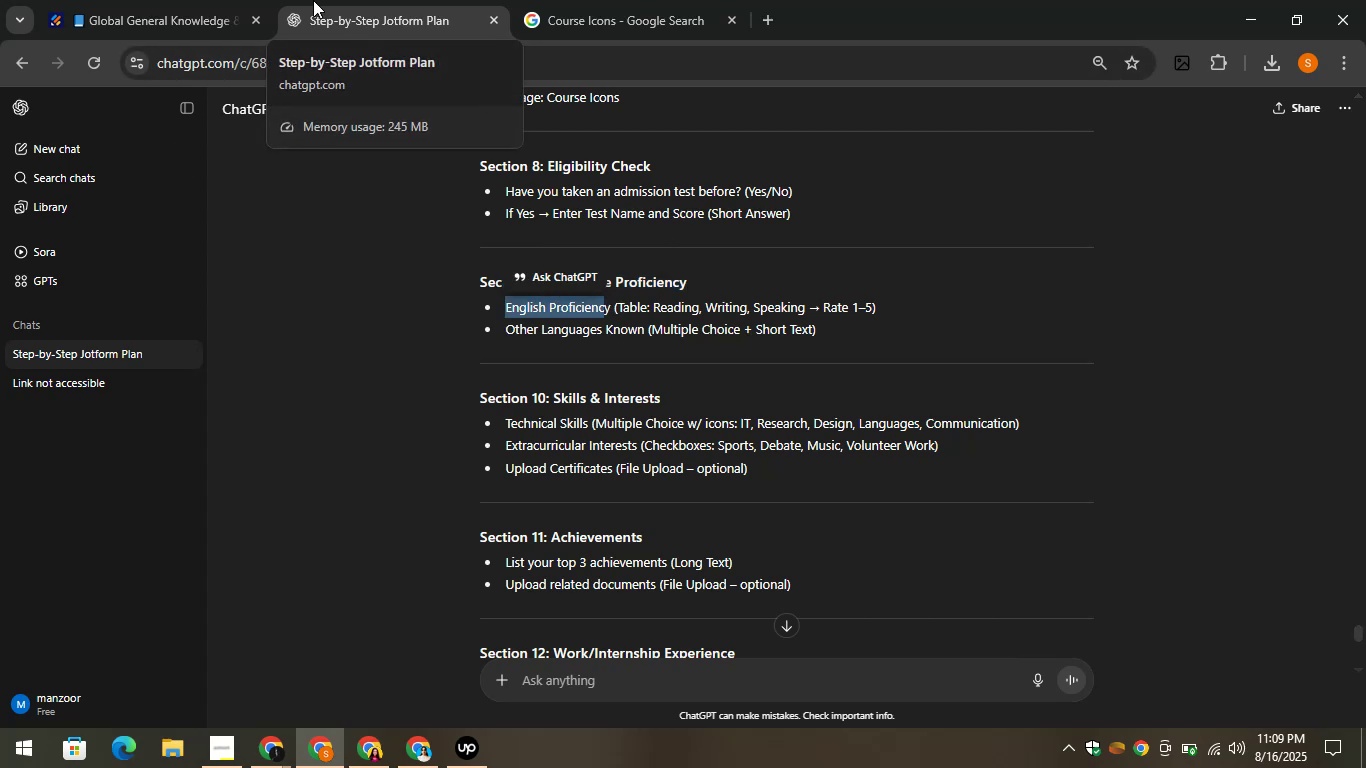 
wait(5.54)
 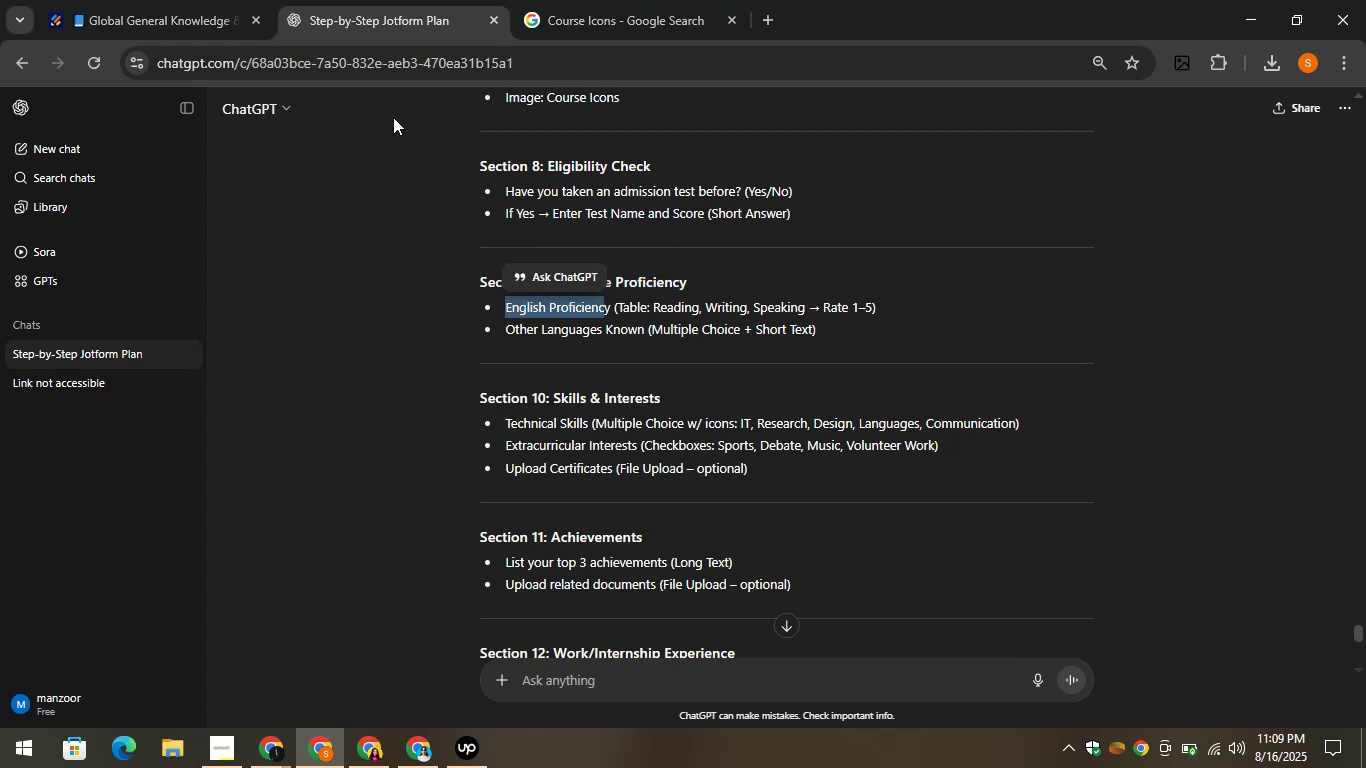 
left_click([308, 0])
 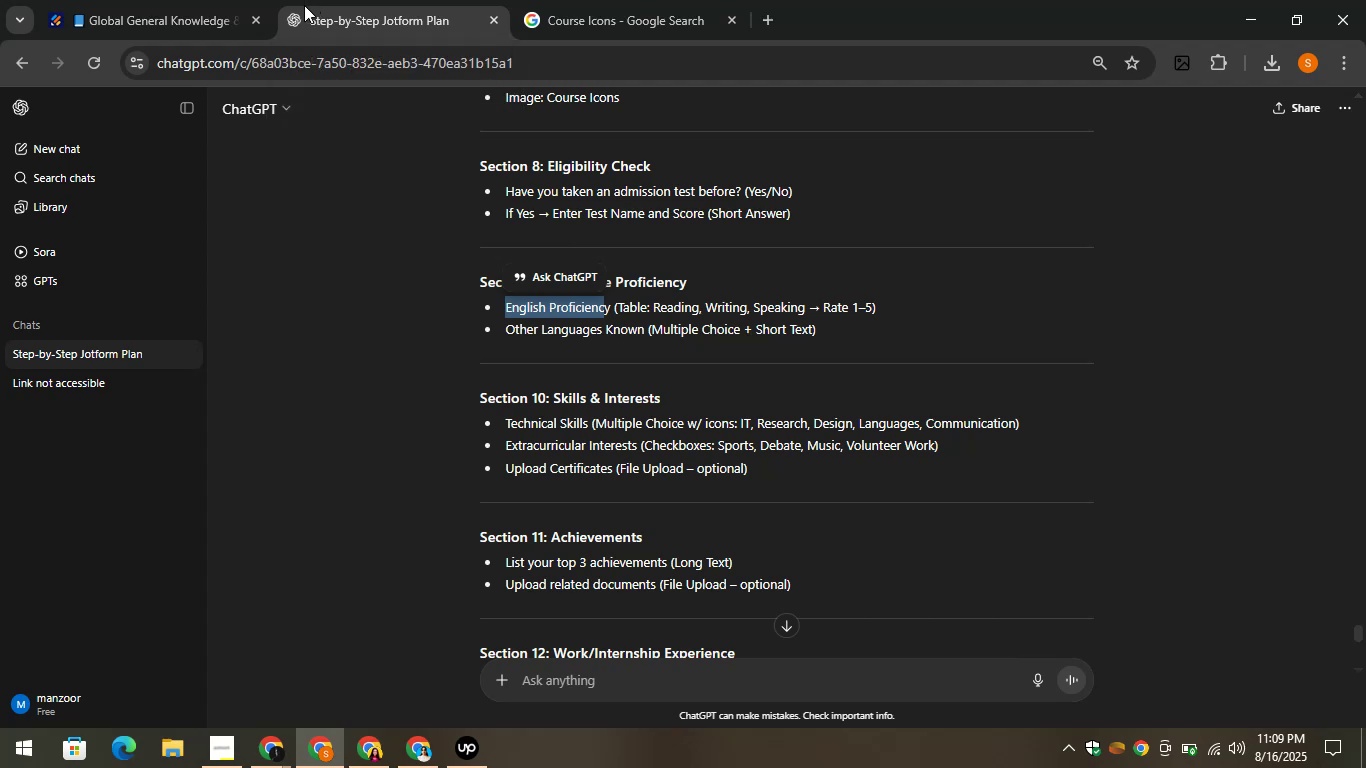 
left_click([191, 0])
 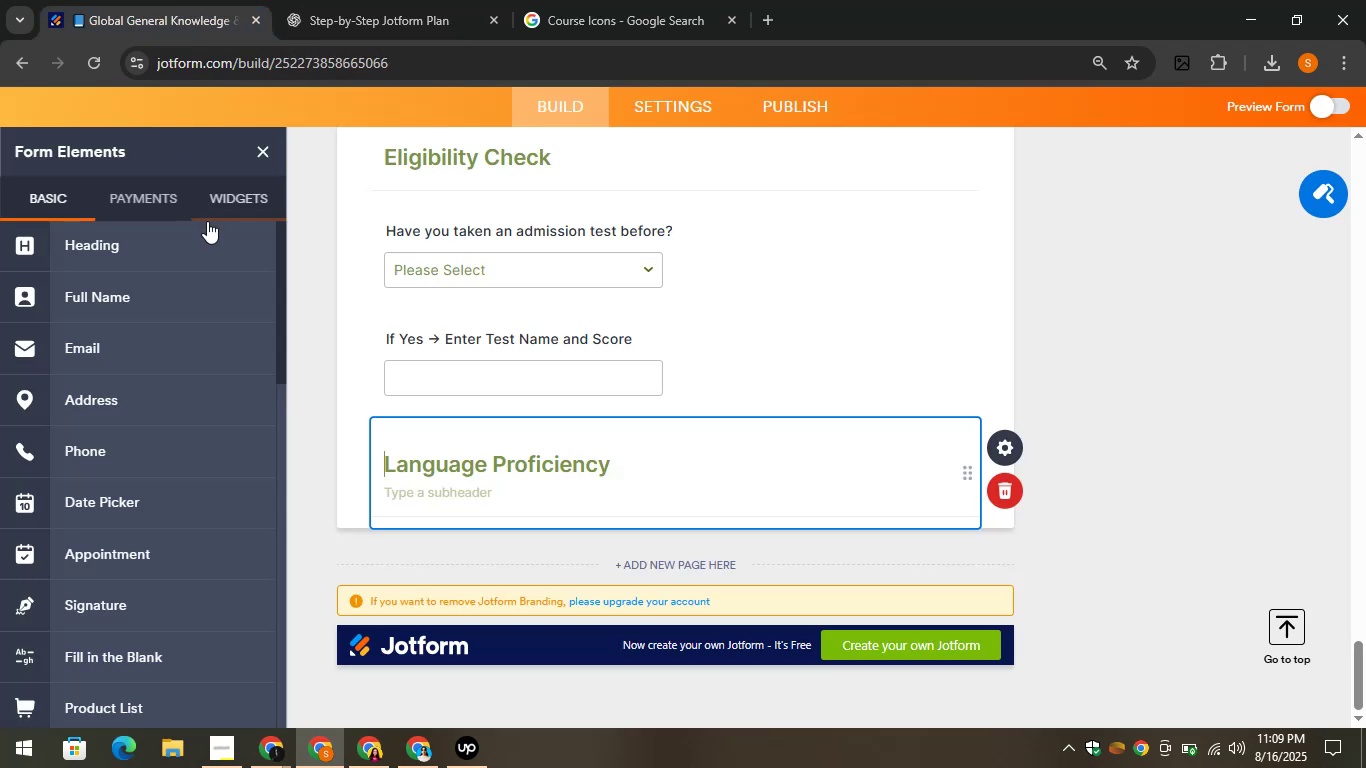 
scroll: coordinate [126, 341], scroll_direction: down, amount: 3.0
 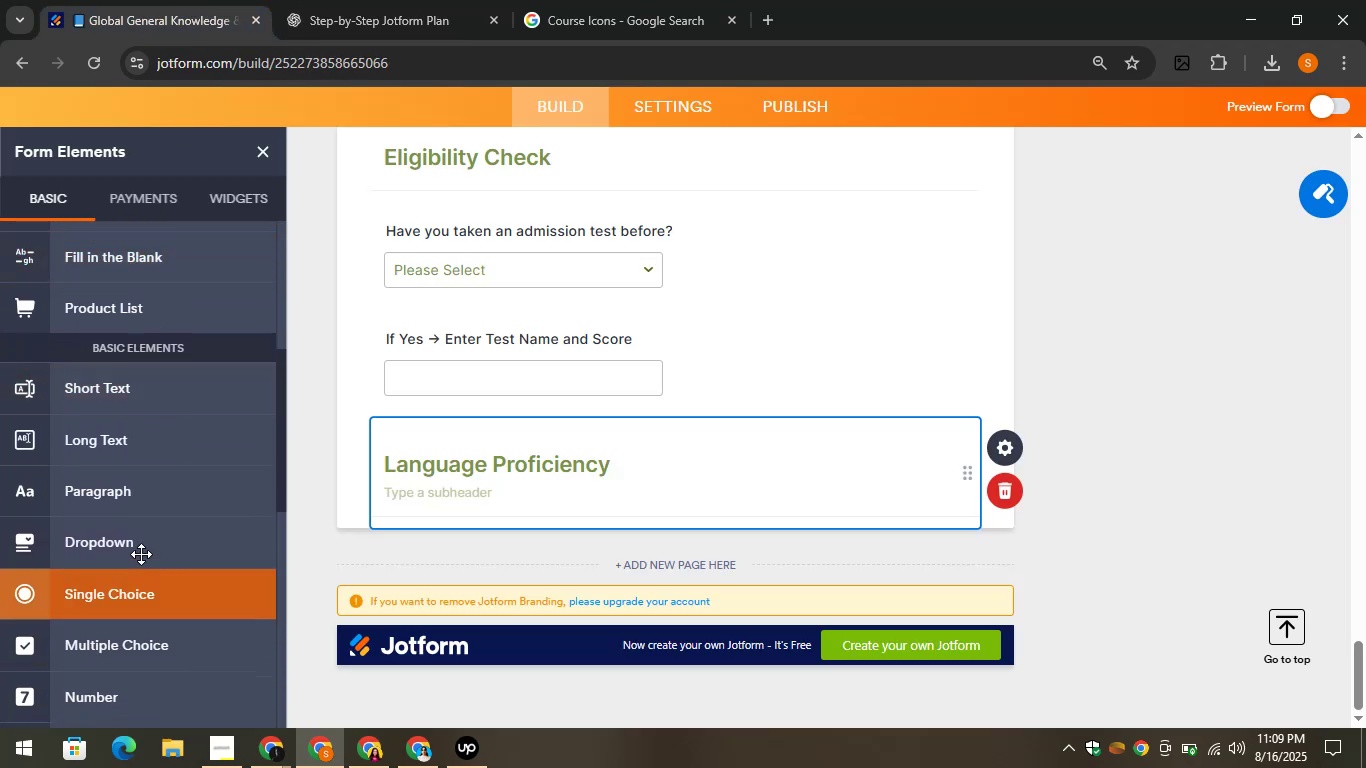 
left_click_drag(start_coordinate=[134, 535], to_coordinate=[461, 506])
 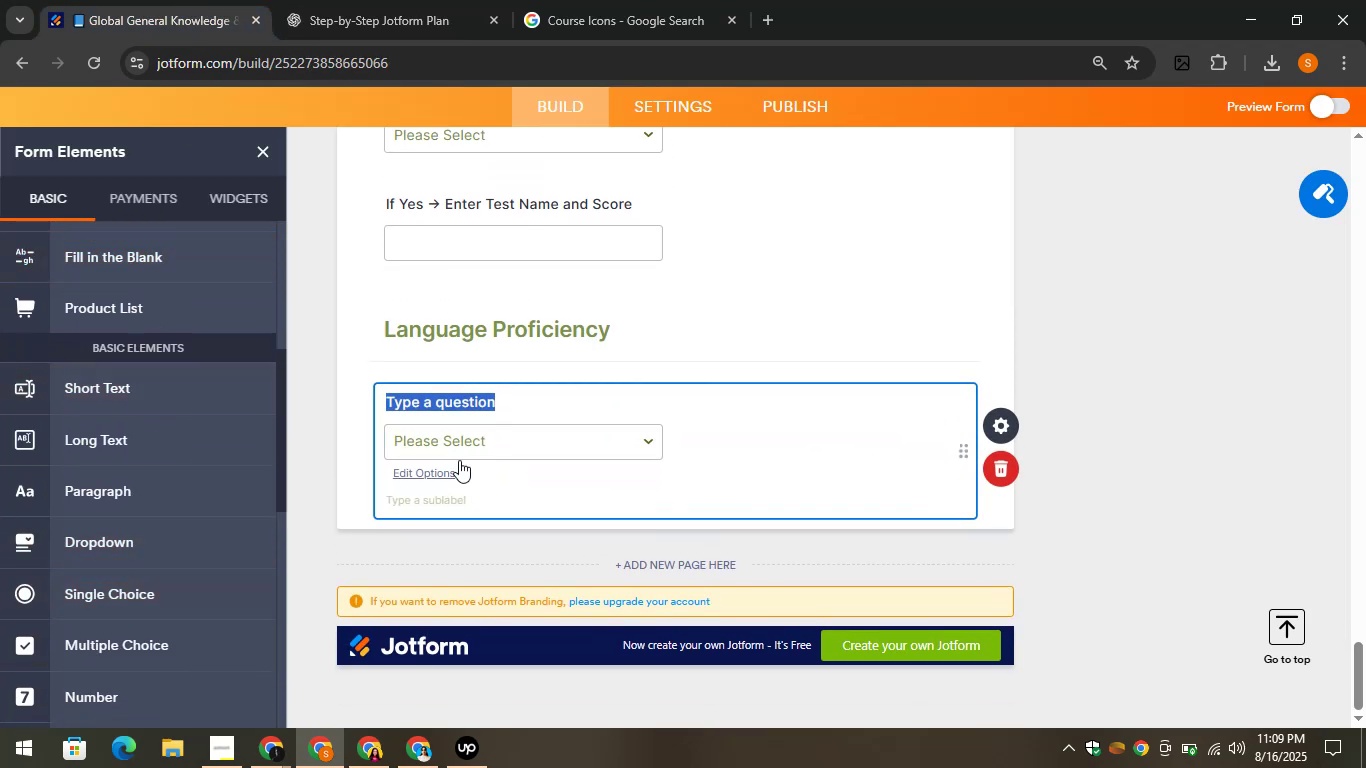 
key(Control+V)
 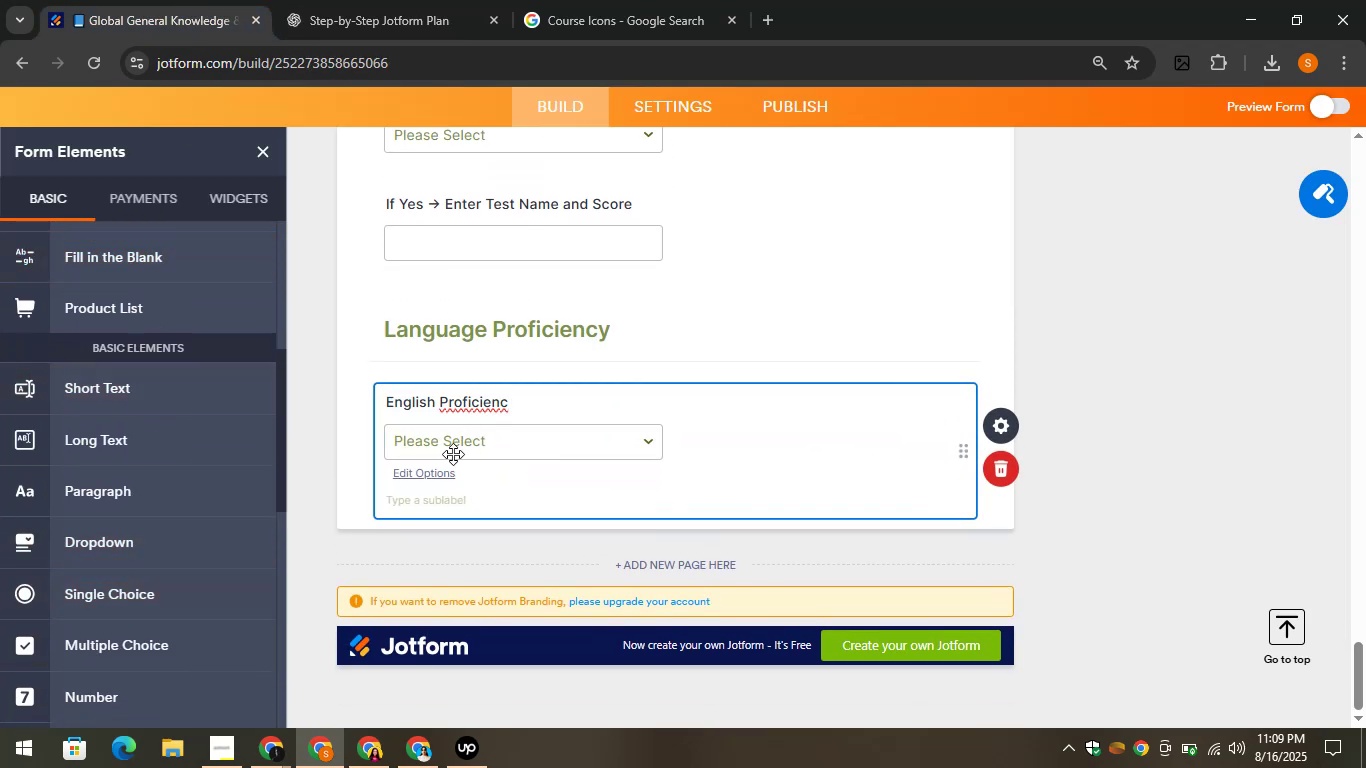 
left_click([382, 35])
 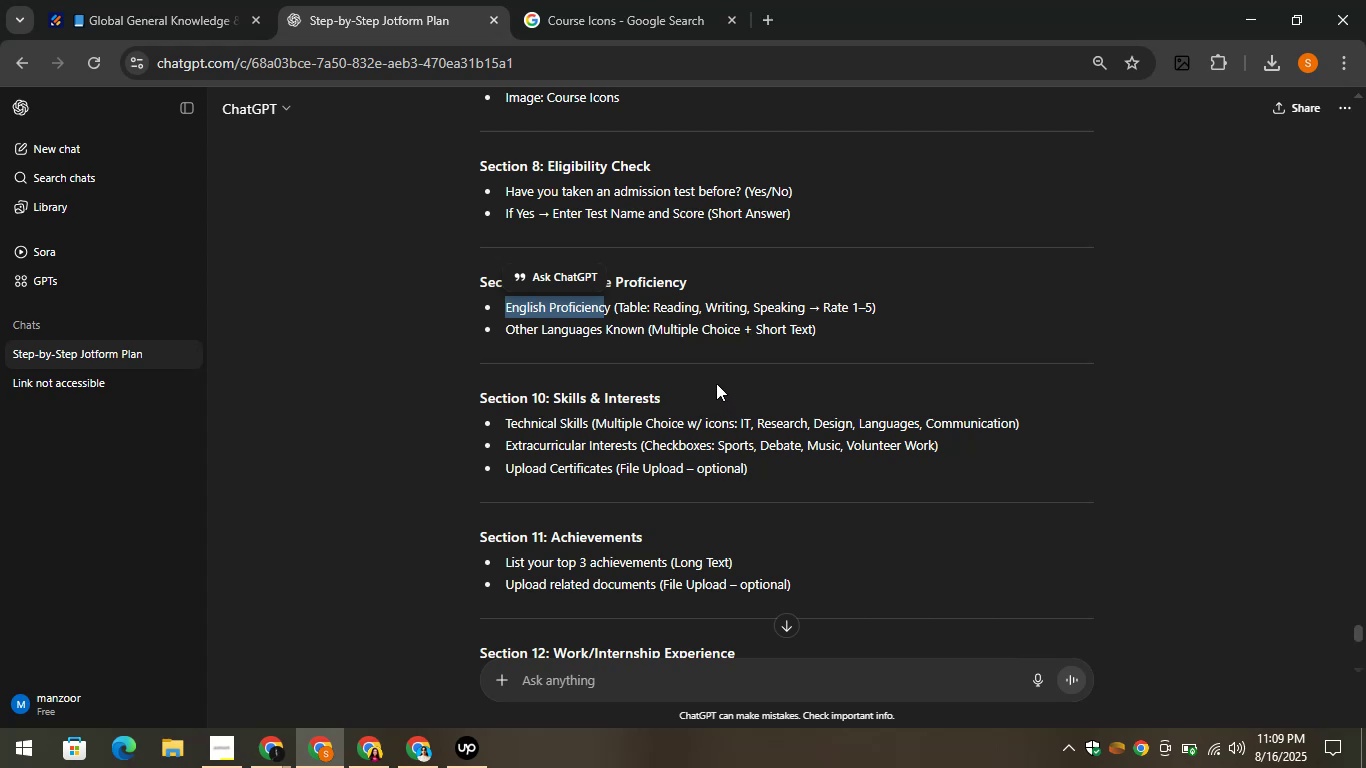 
left_click([716, 383])
 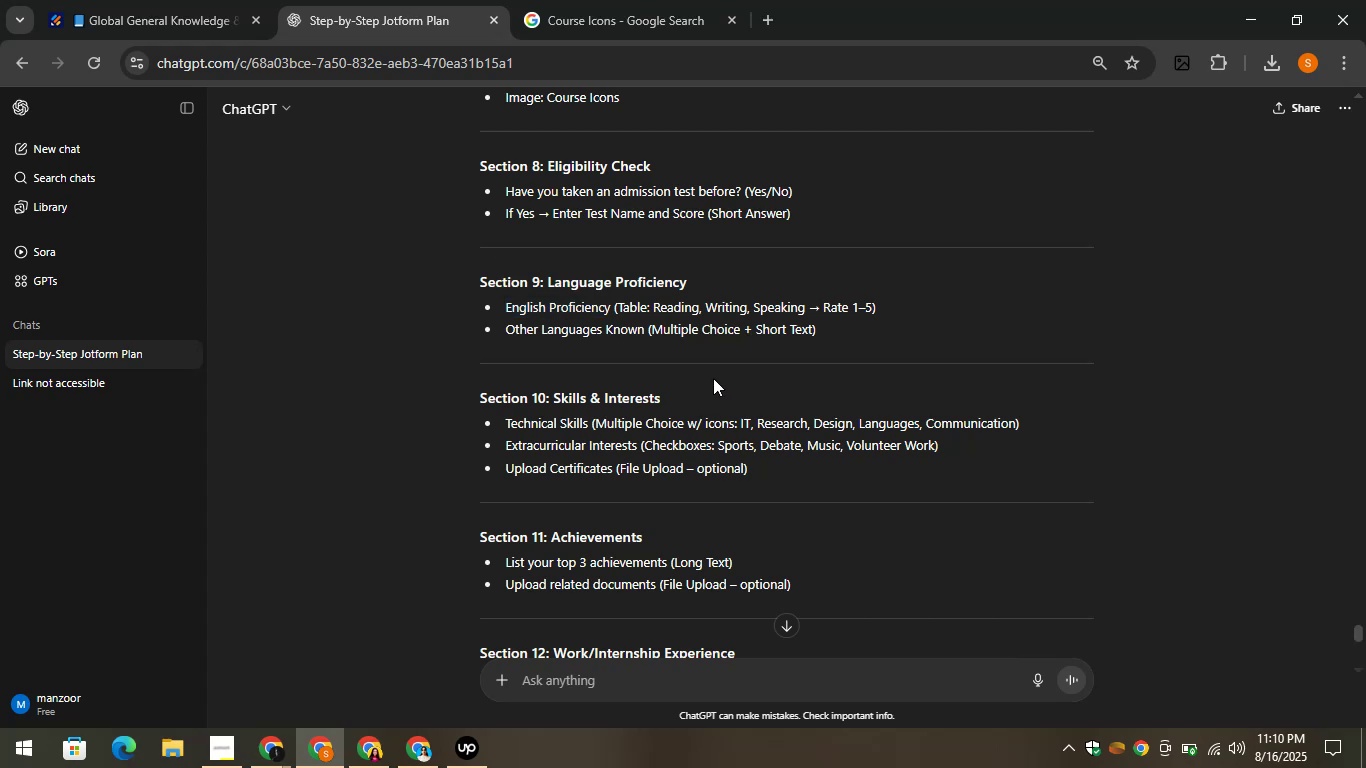 
left_click([182, 0])
 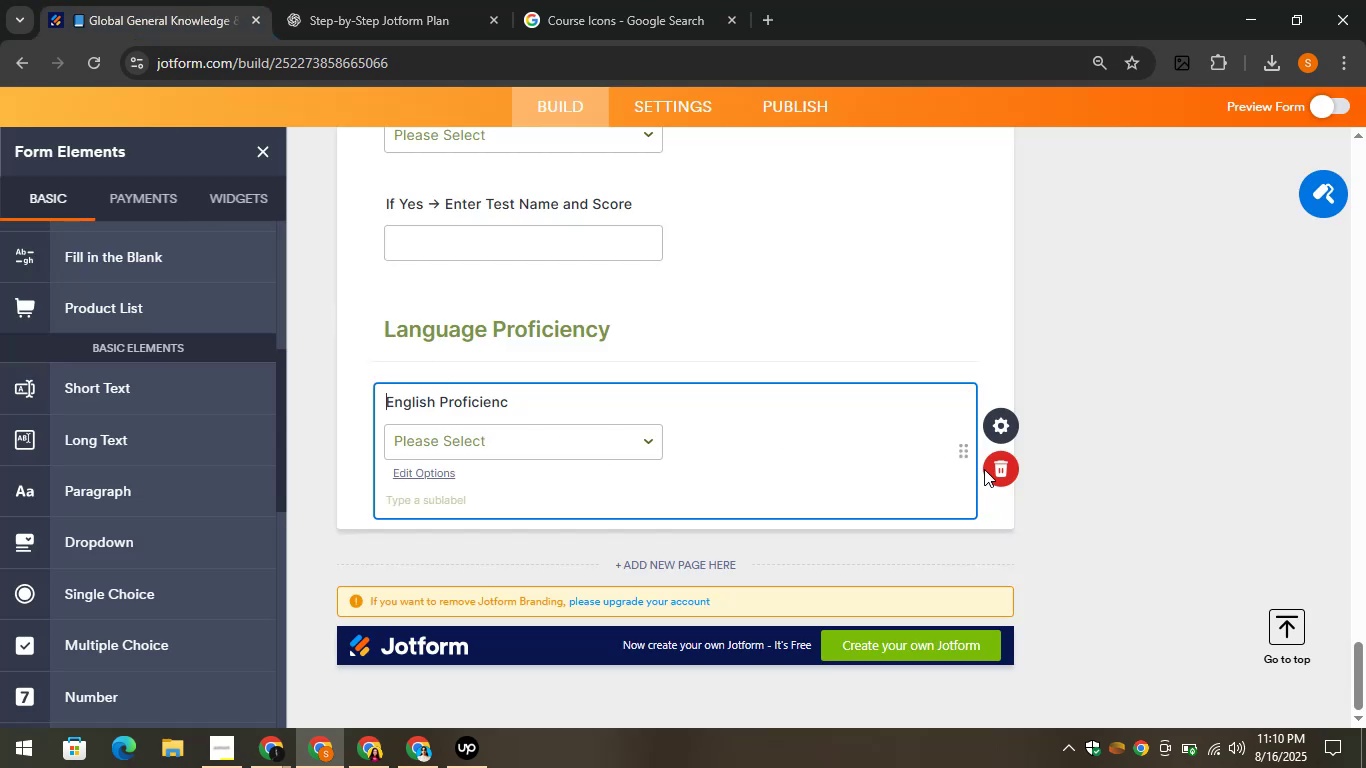 
left_click([1005, 470])
 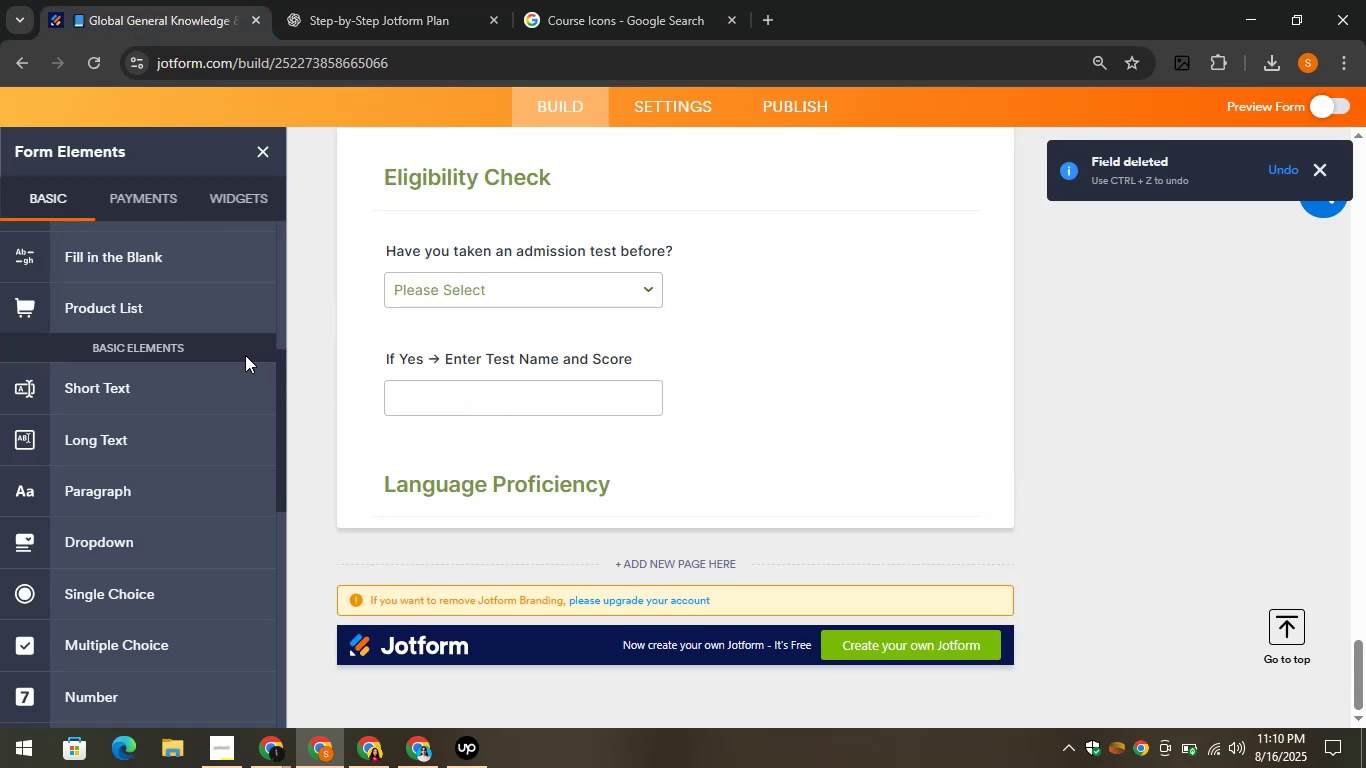 
scroll: coordinate [196, 466], scroll_direction: down, amount: 5.0
 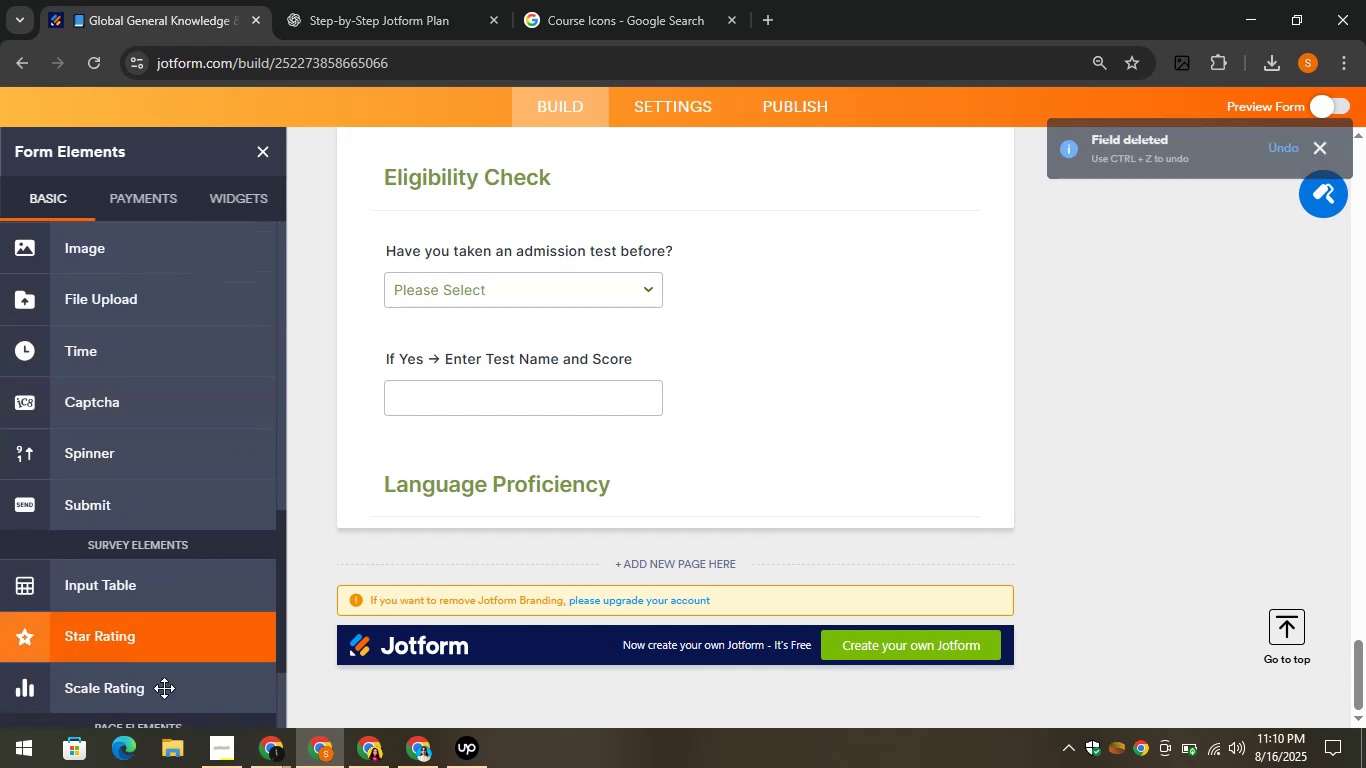 
left_click_drag(start_coordinate=[152, 692], to_coordinate=[417, 518])
 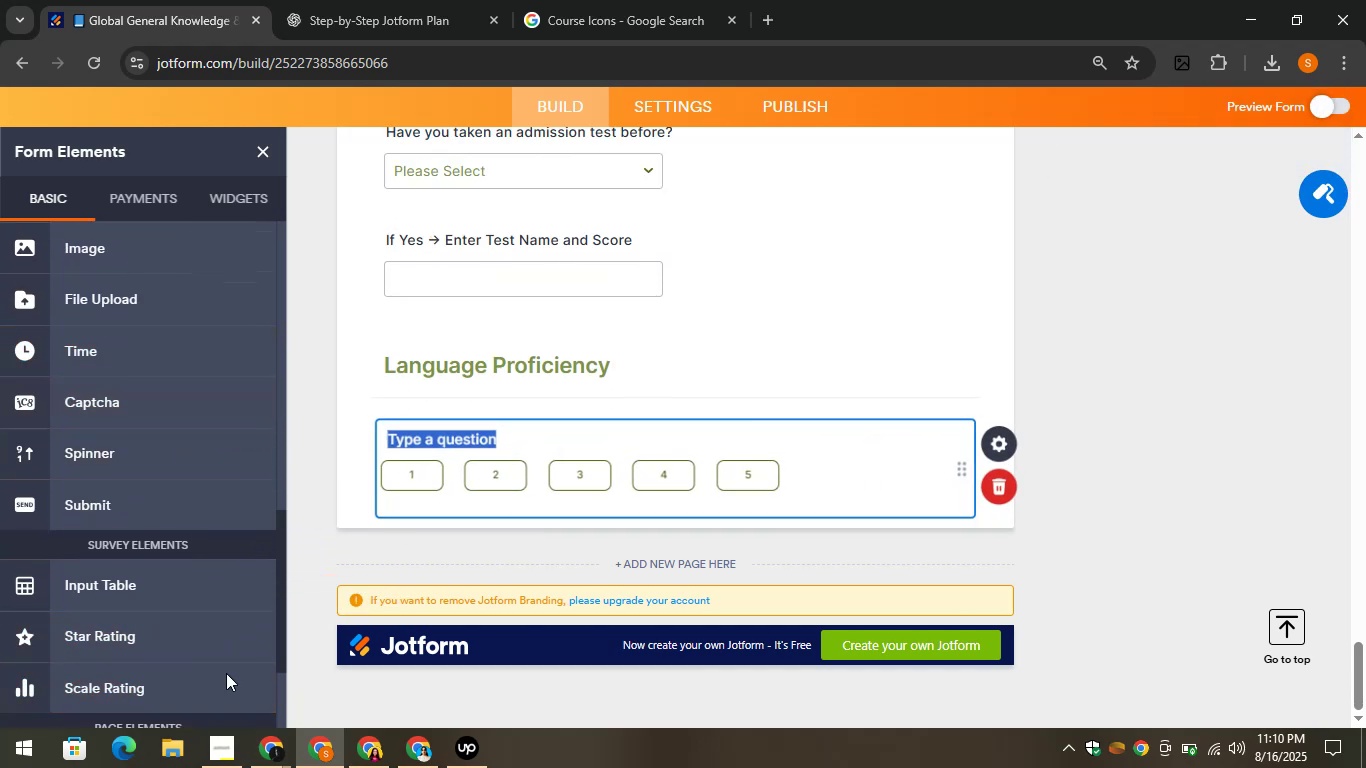 
left_click_drag(start_coordinate=[183, 685], to_coordinate=[469, 505])
 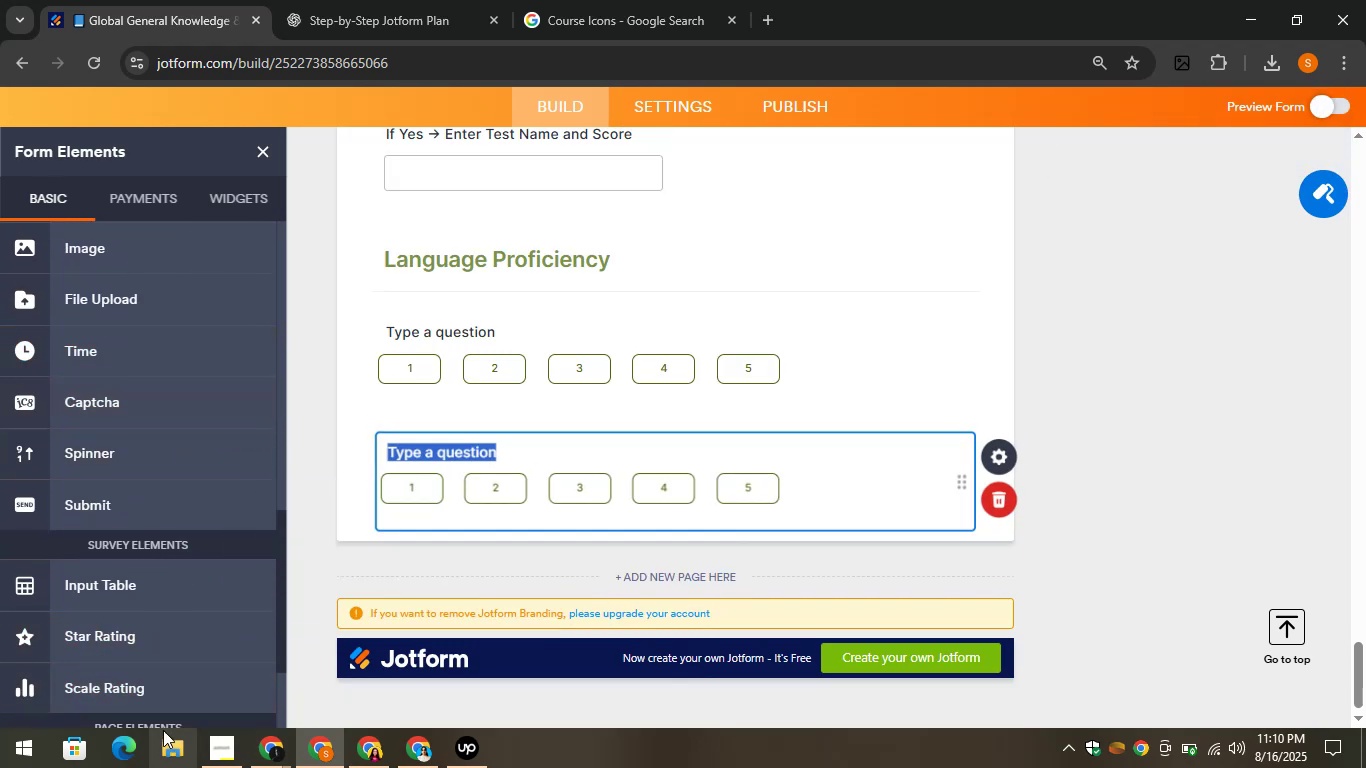 
left_click_drag(start_coordinate=[137, 677], to_coordinate=[482, 479])
 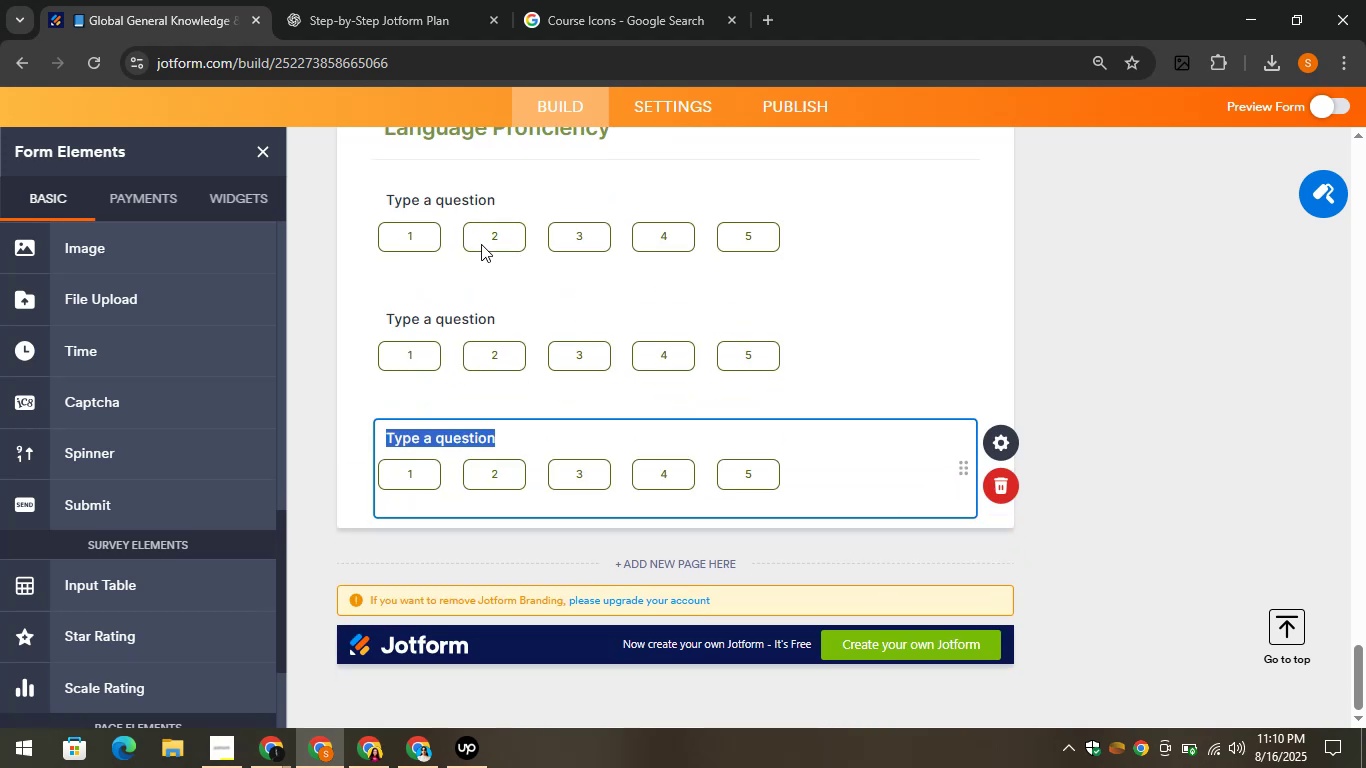 
left_click([444, 200])
 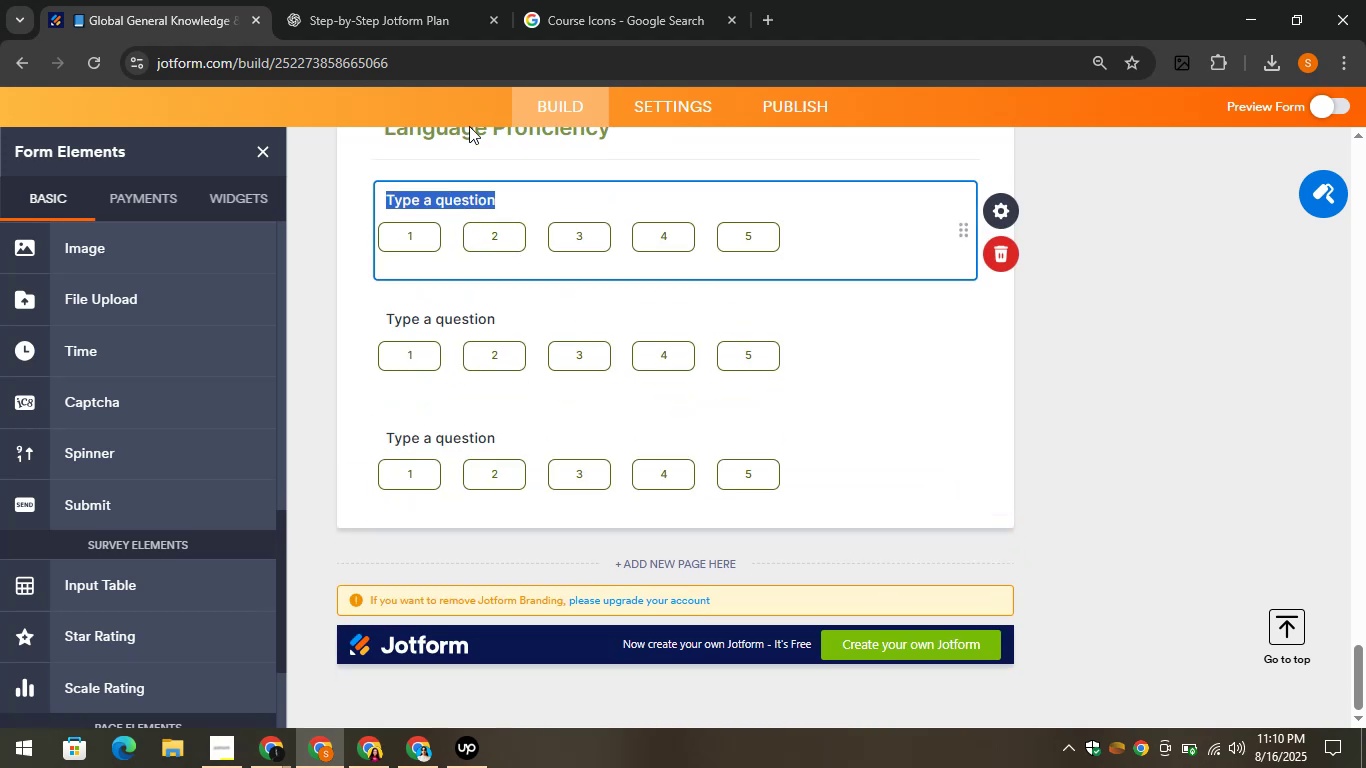 
left_click([405, 0])
 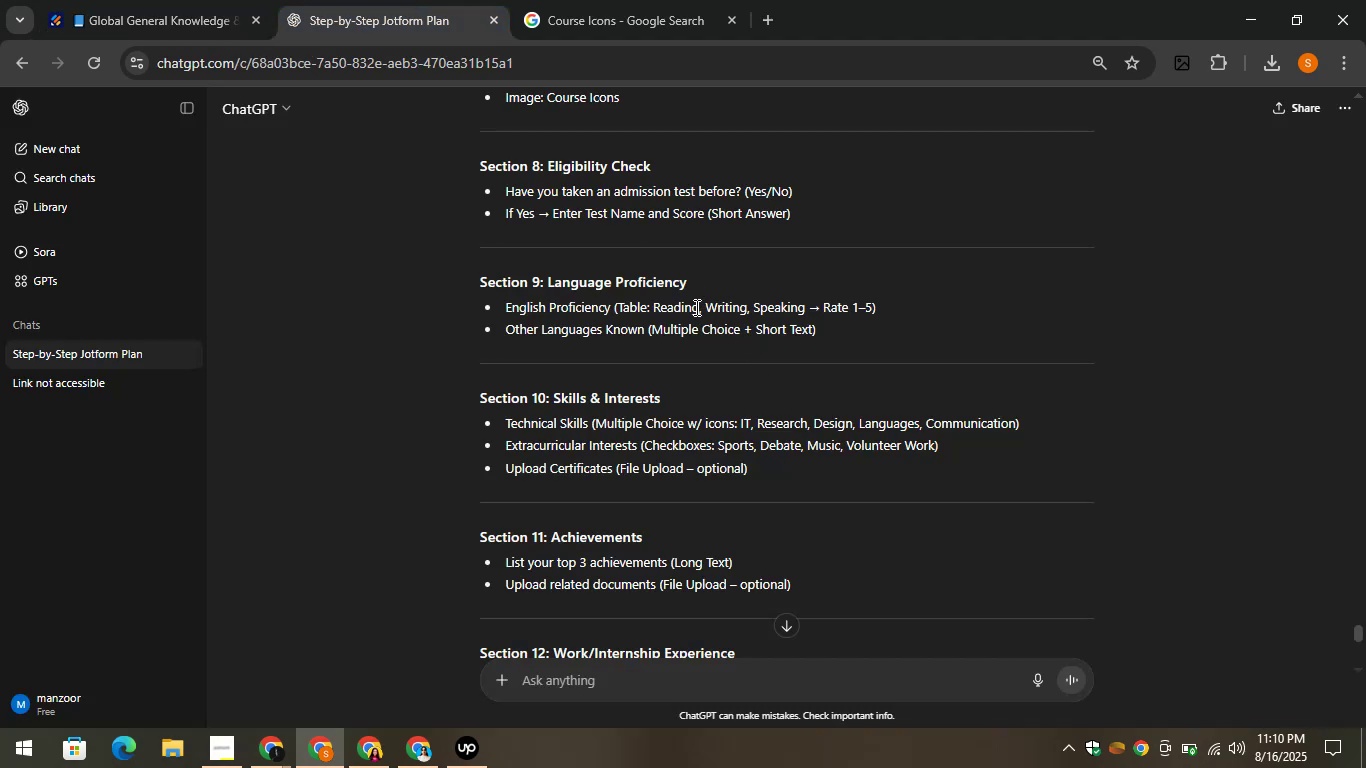 
left_click_drag(start_coordinate=[651, 310], to_coordinate=[696, 310])
 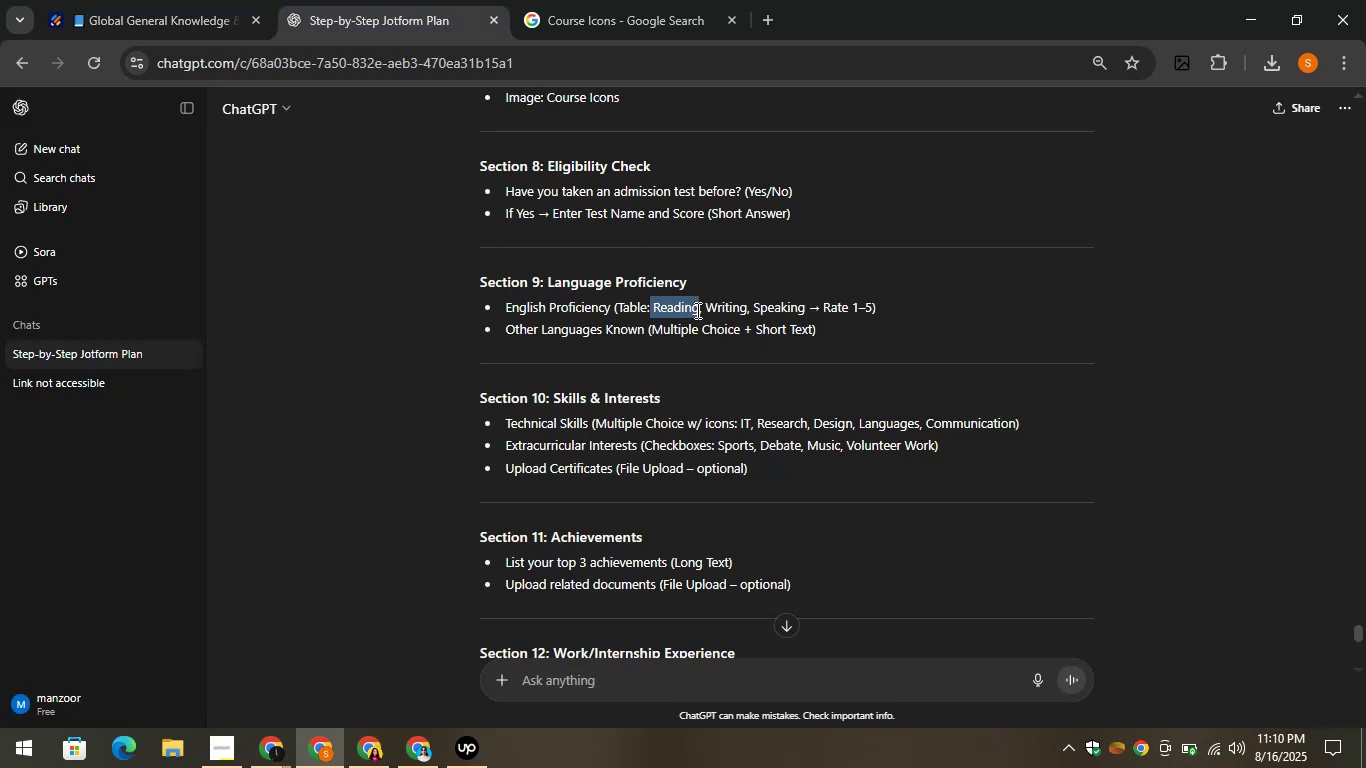 
key(Control+C)
 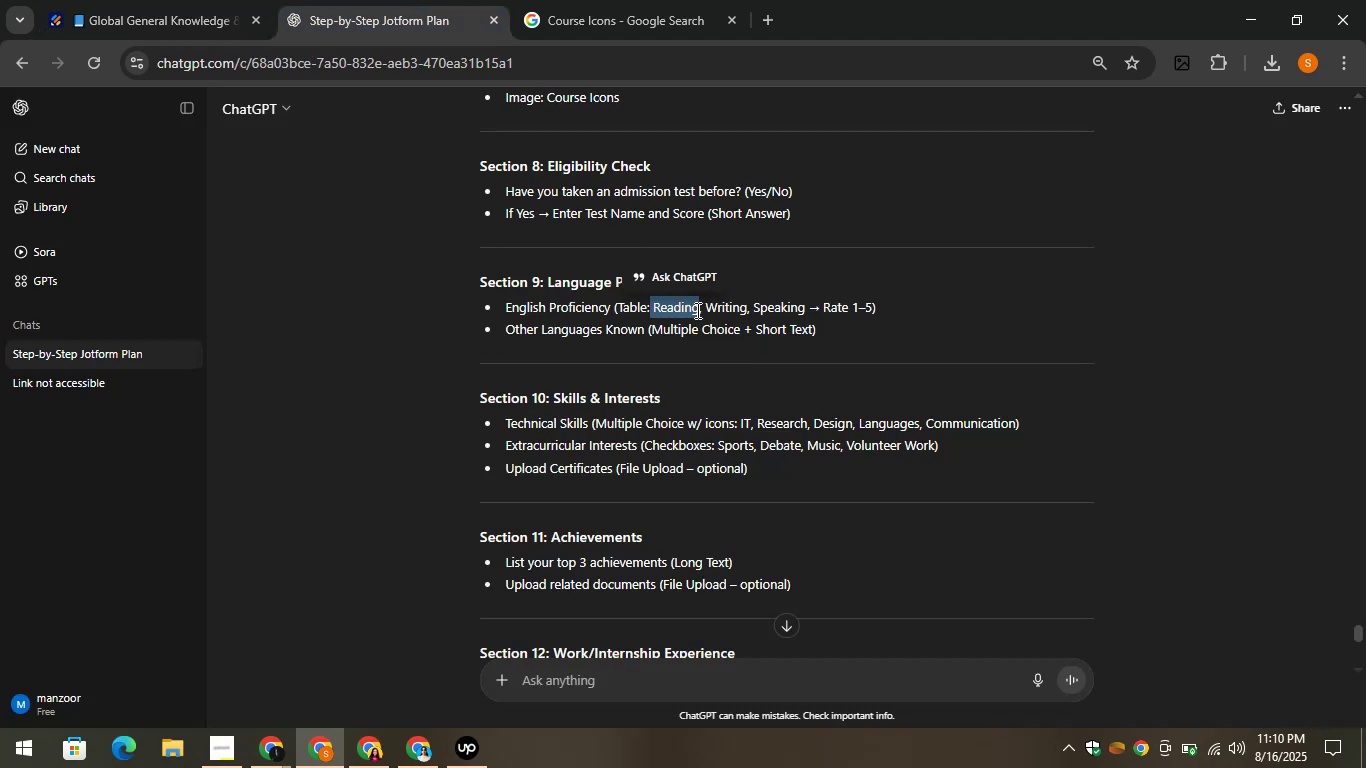 
key(Control+C)
 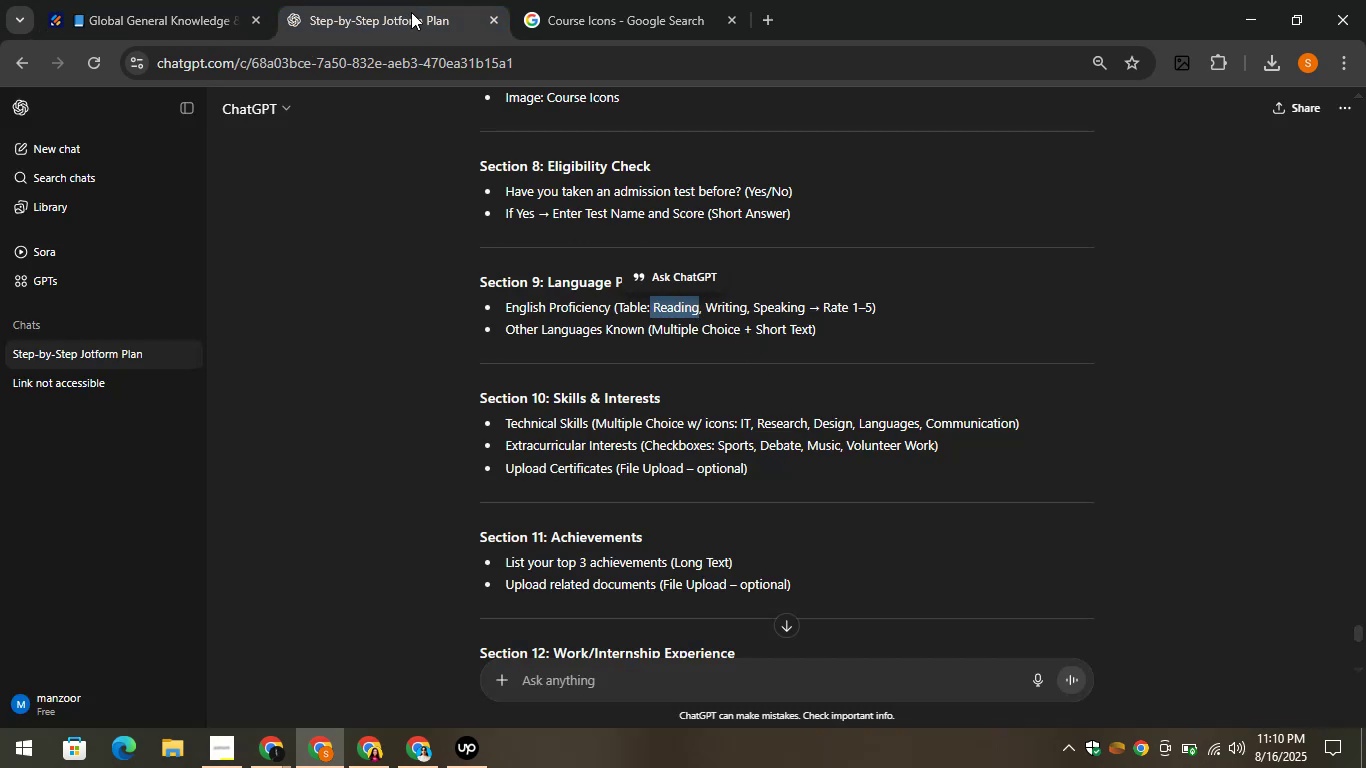 
left_click([375, 0])
 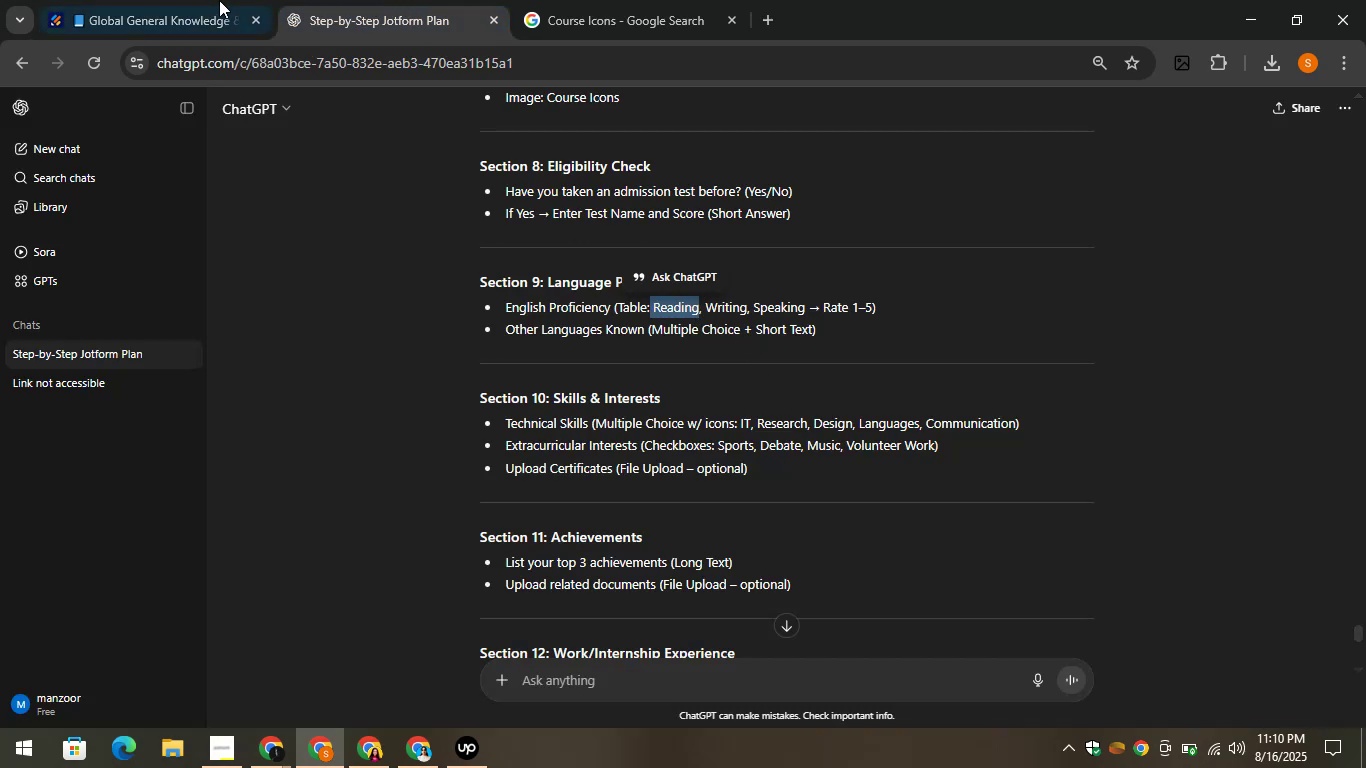 
left_click([172, 0])
 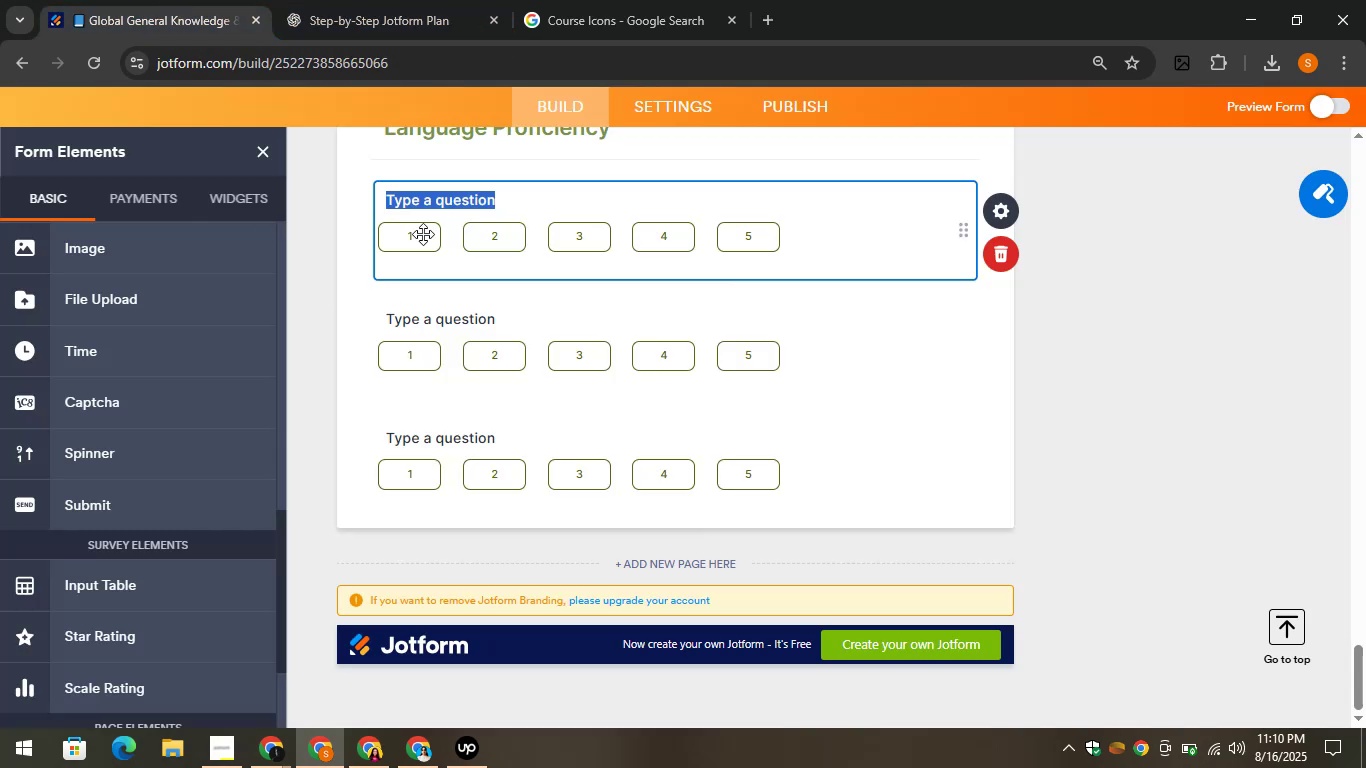 
key(Control+V)
 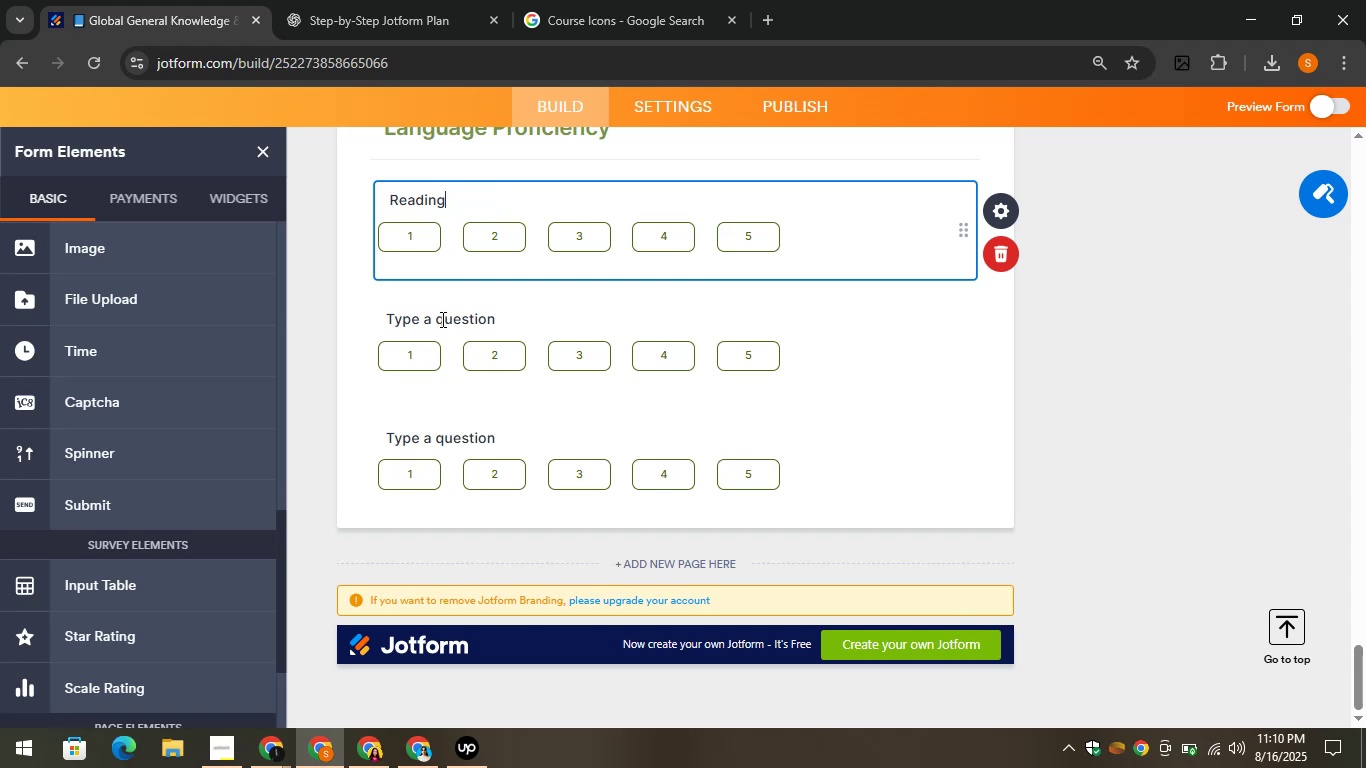 
left_click([441, 319])
 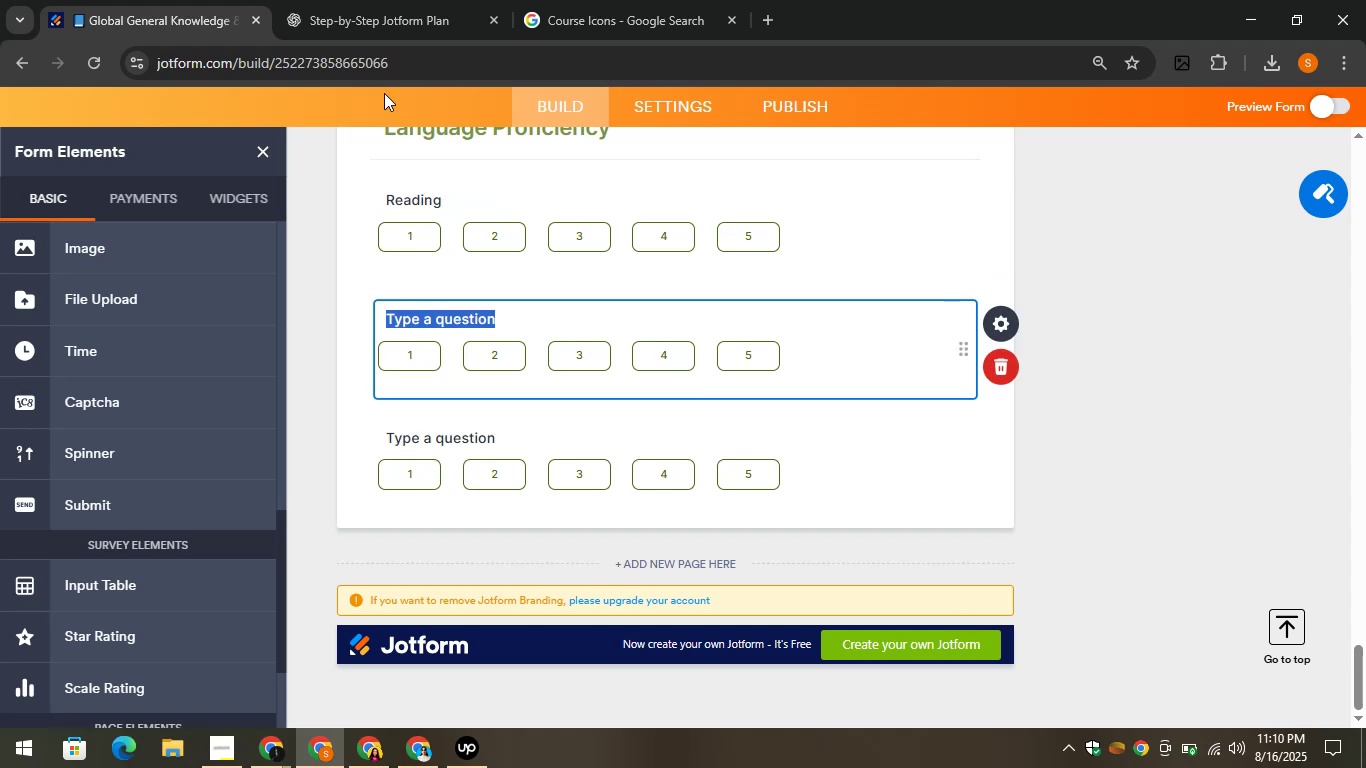 
left_click([346, 0])
 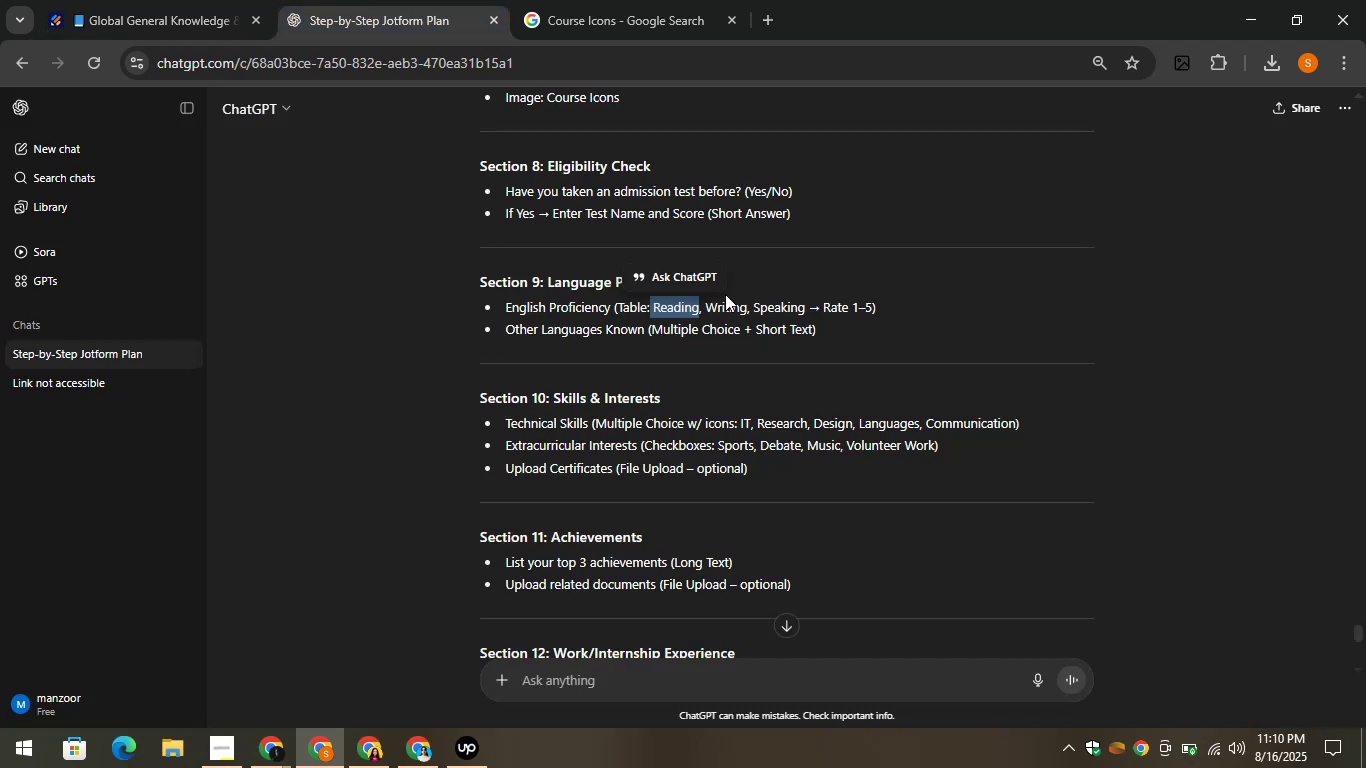 
left_click_drag(start_coordinate=[702, 303], to_coordinate=[745, 310])
 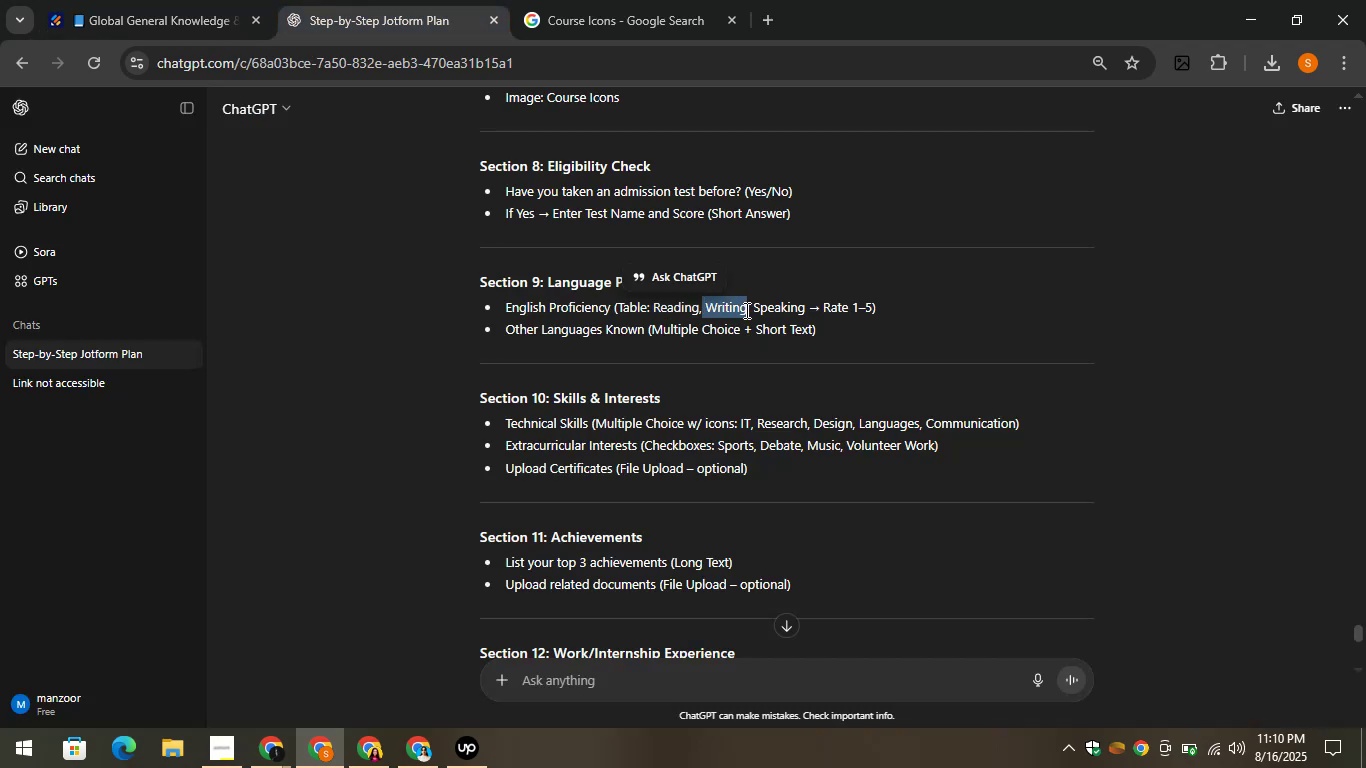 
key(Control+C)
 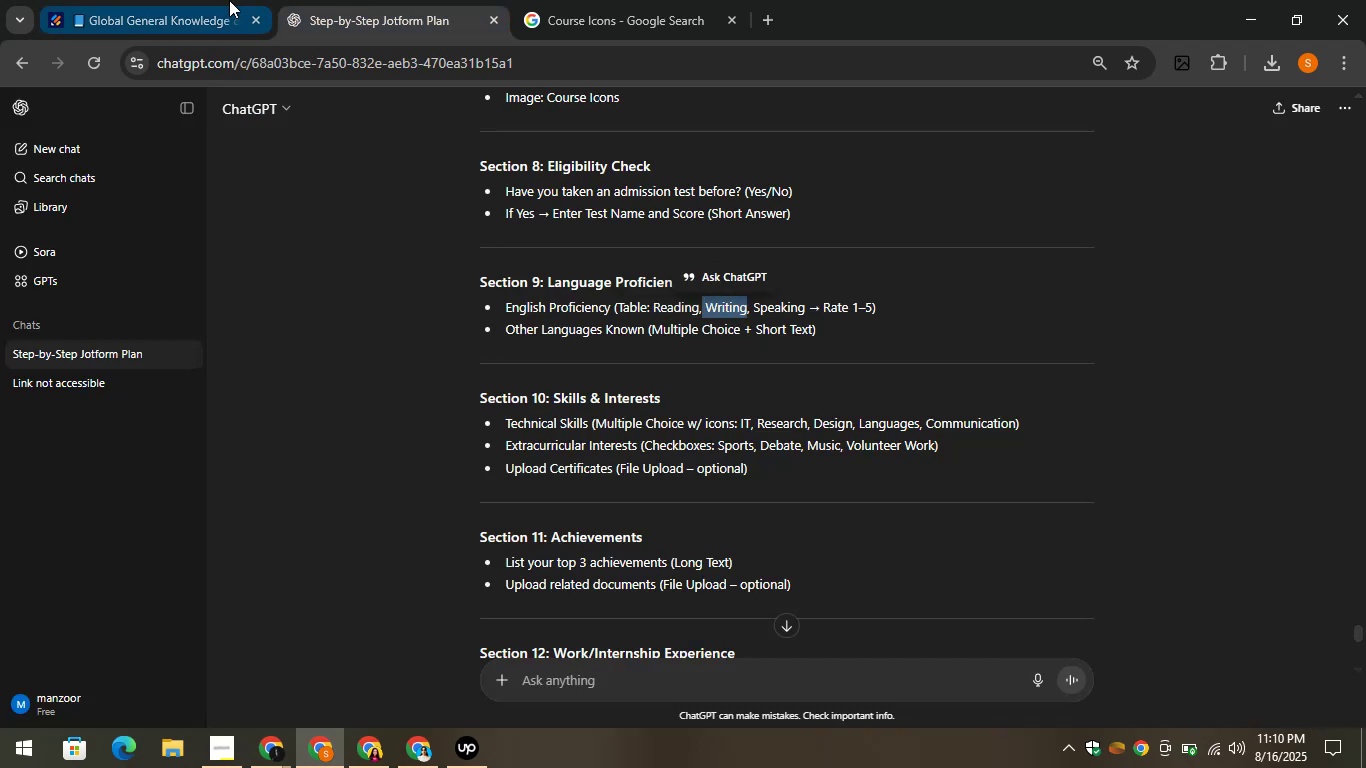 
left_click([191, 0])
 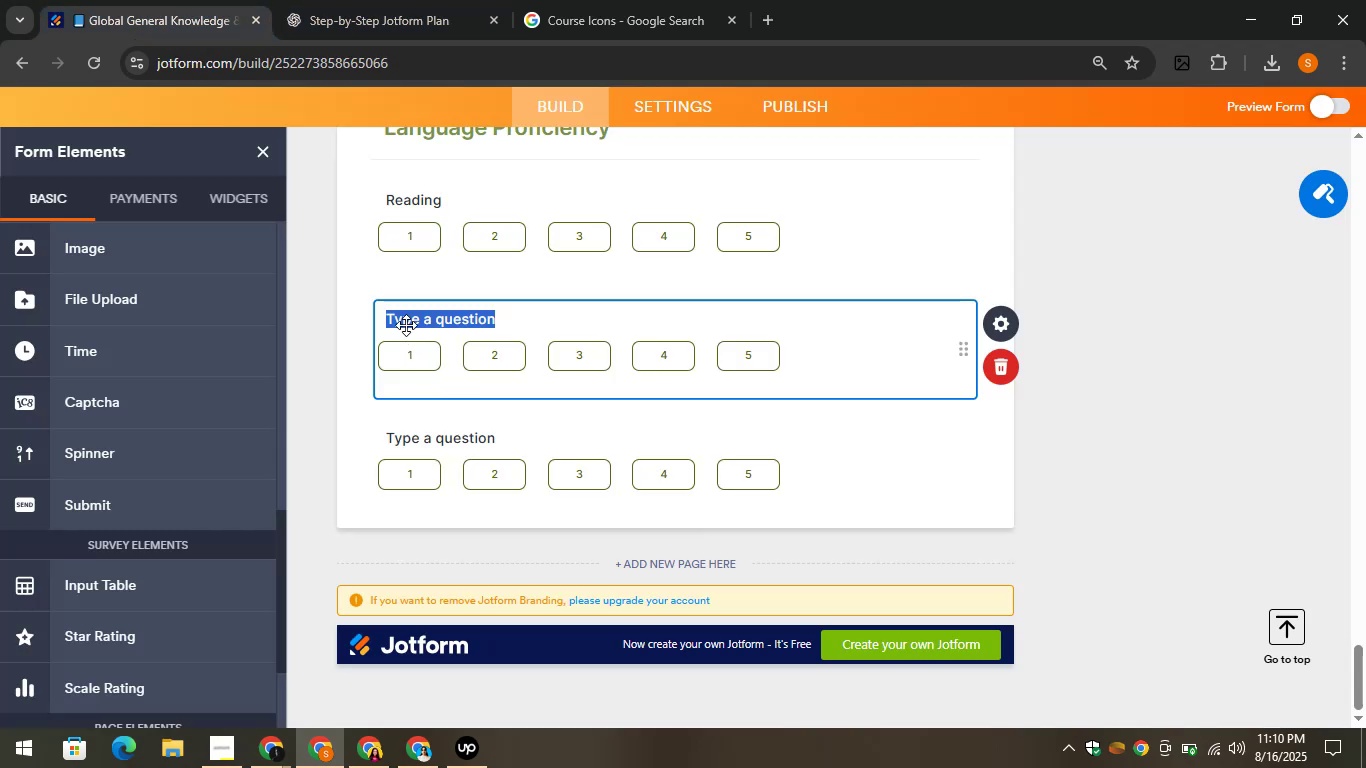 
key(Control+V)
 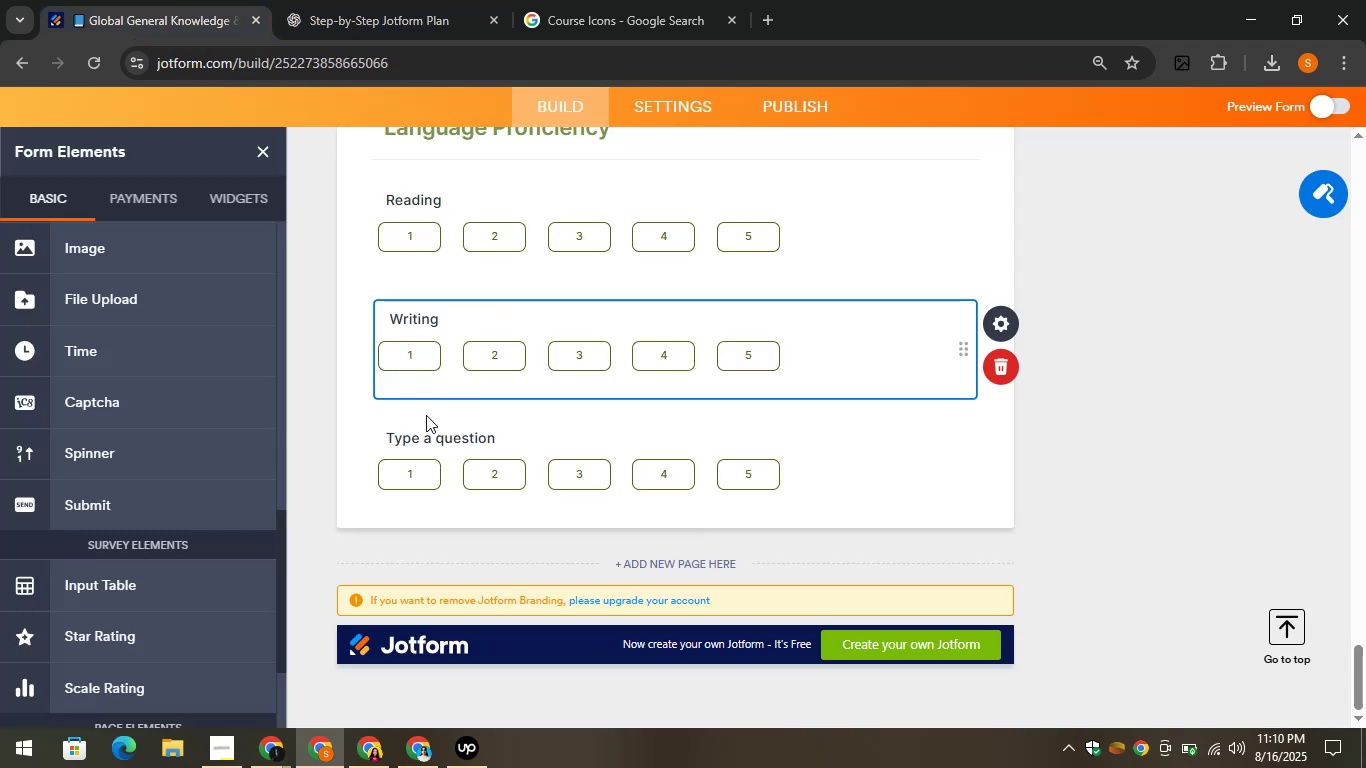 
left_click([431, 438])
 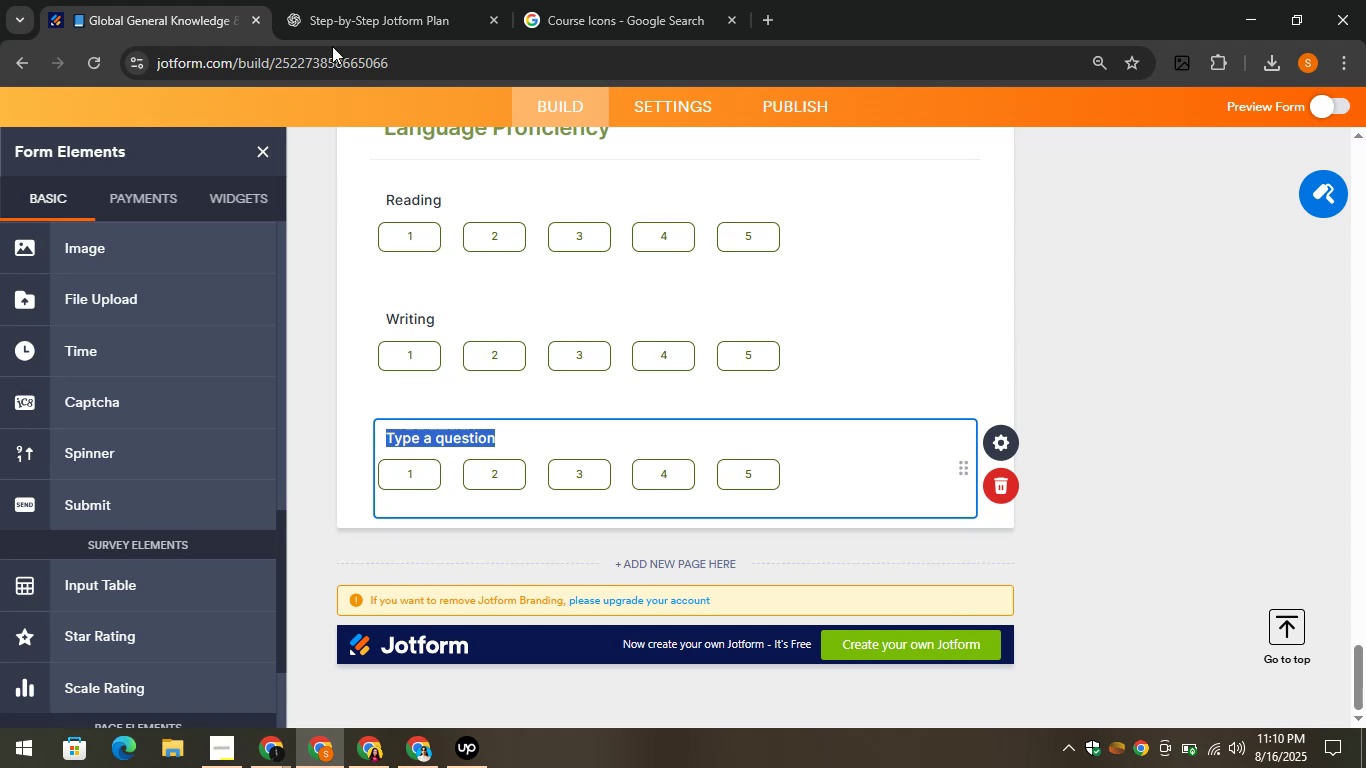 
left_click([321, 0])
 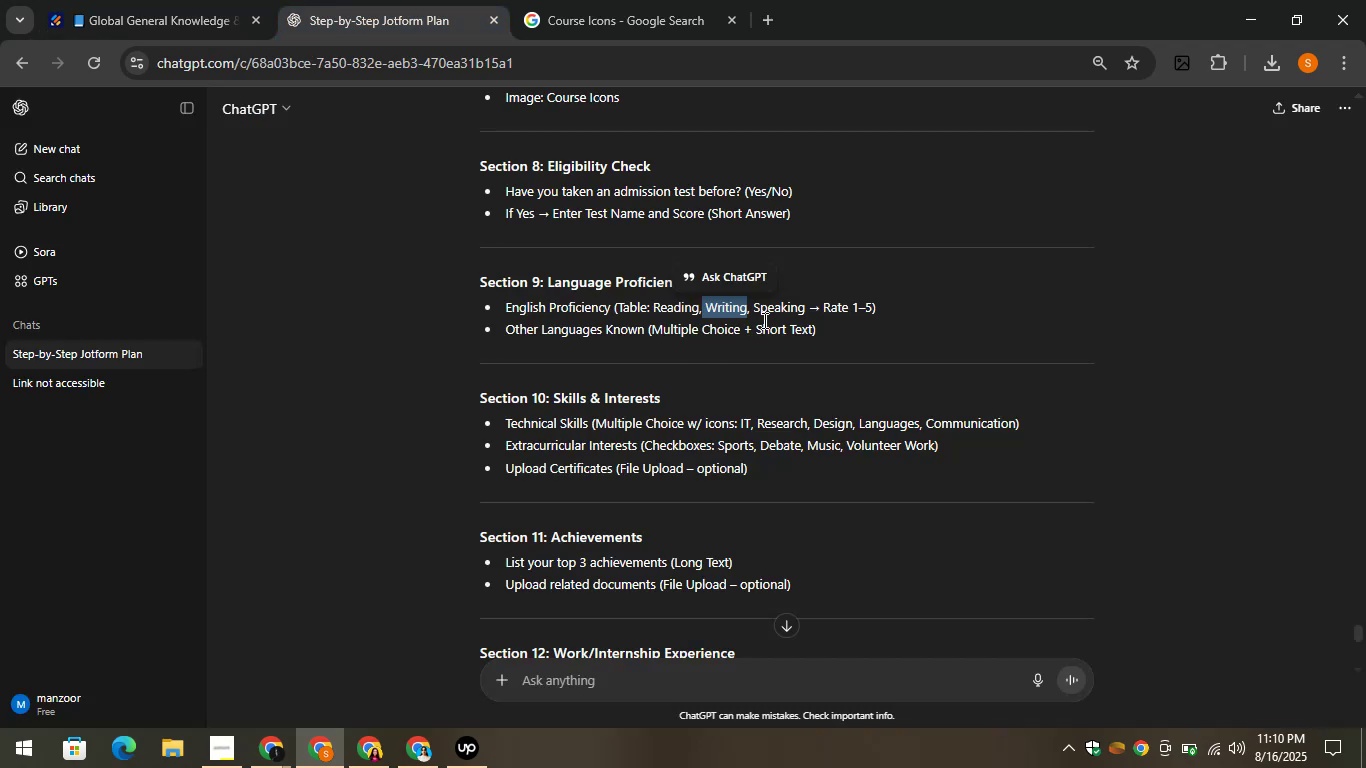 
left_click_drag(start_coordinate=[750, 305], to_coordinate=[806, 308])
 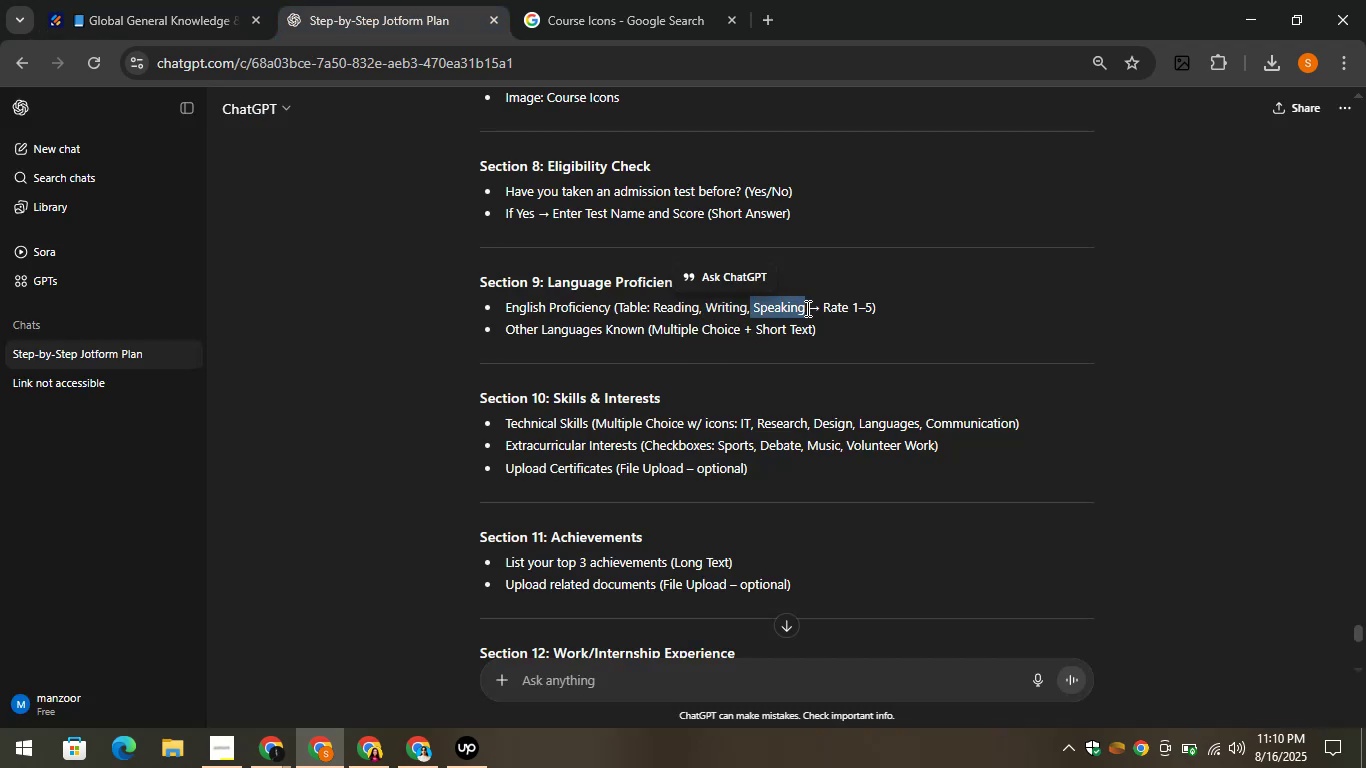 
key(Control+C)
 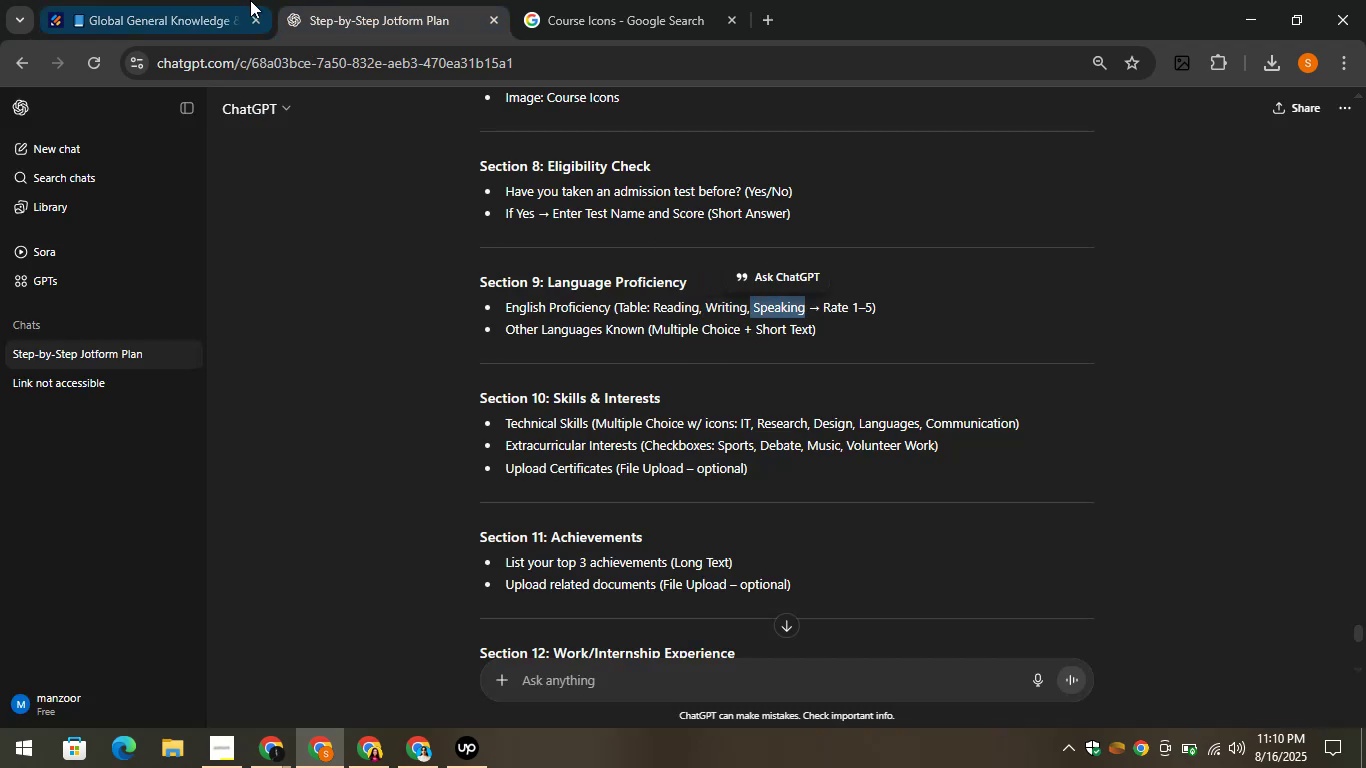 
left_click([190, 0])
 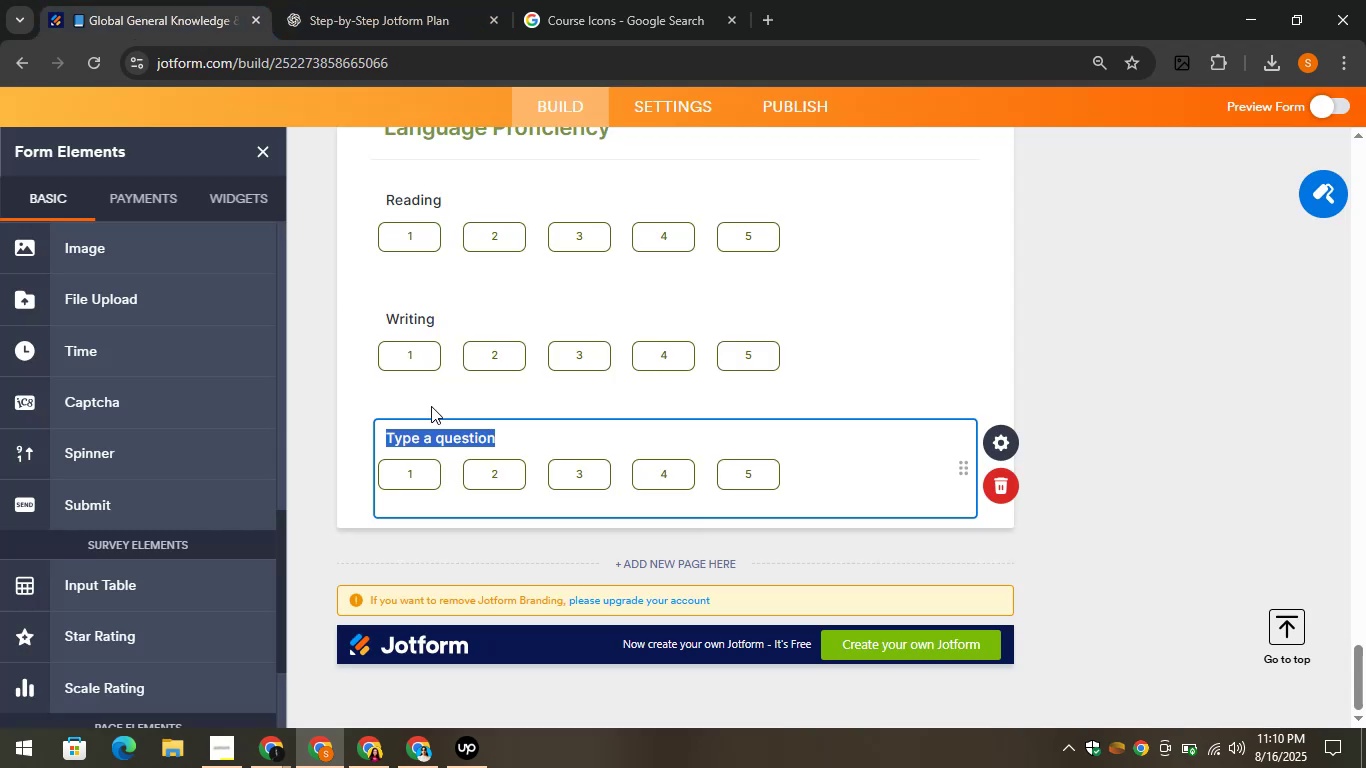 
key(Control+V)
 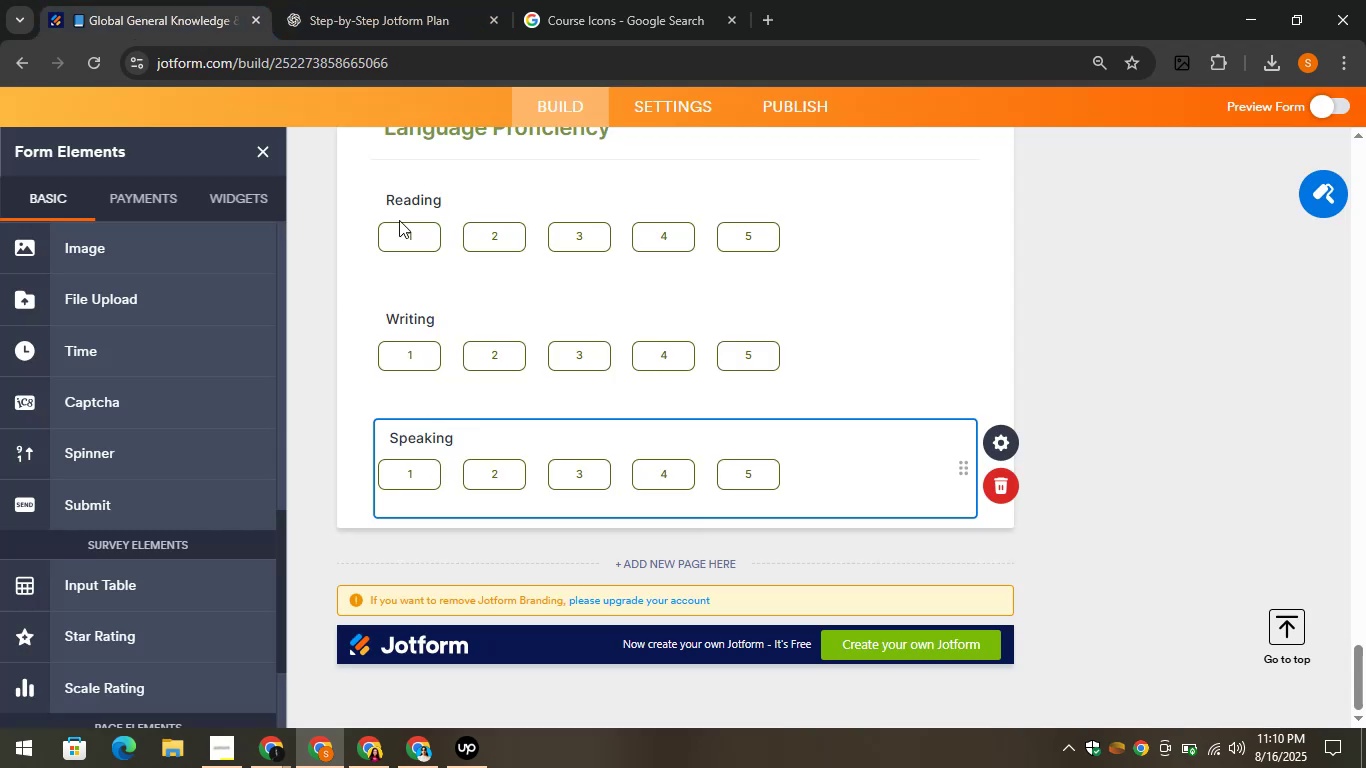 
left_click([370, 0])
 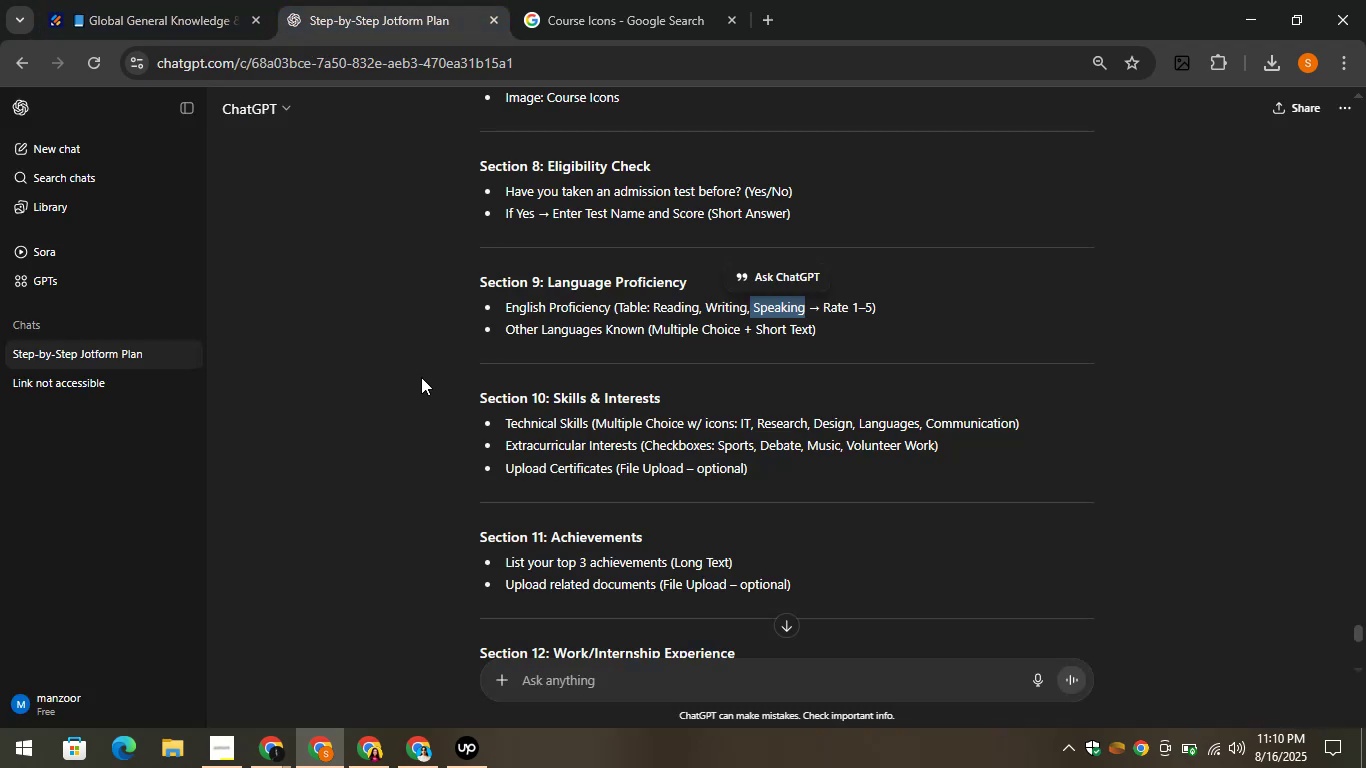 
left_click([421, 377])
 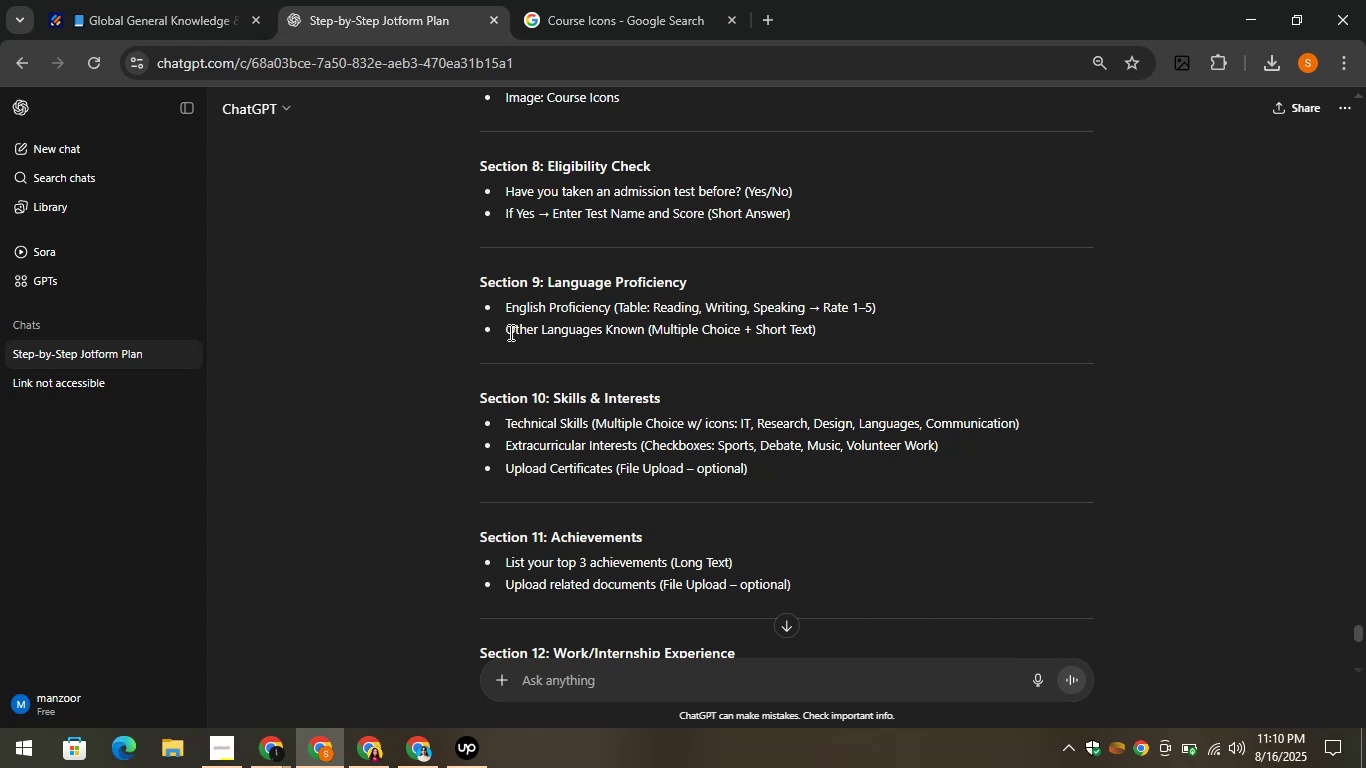 
left_click_drag(start_coordinate=[503, 331], to_coordinate=[645, 336])
 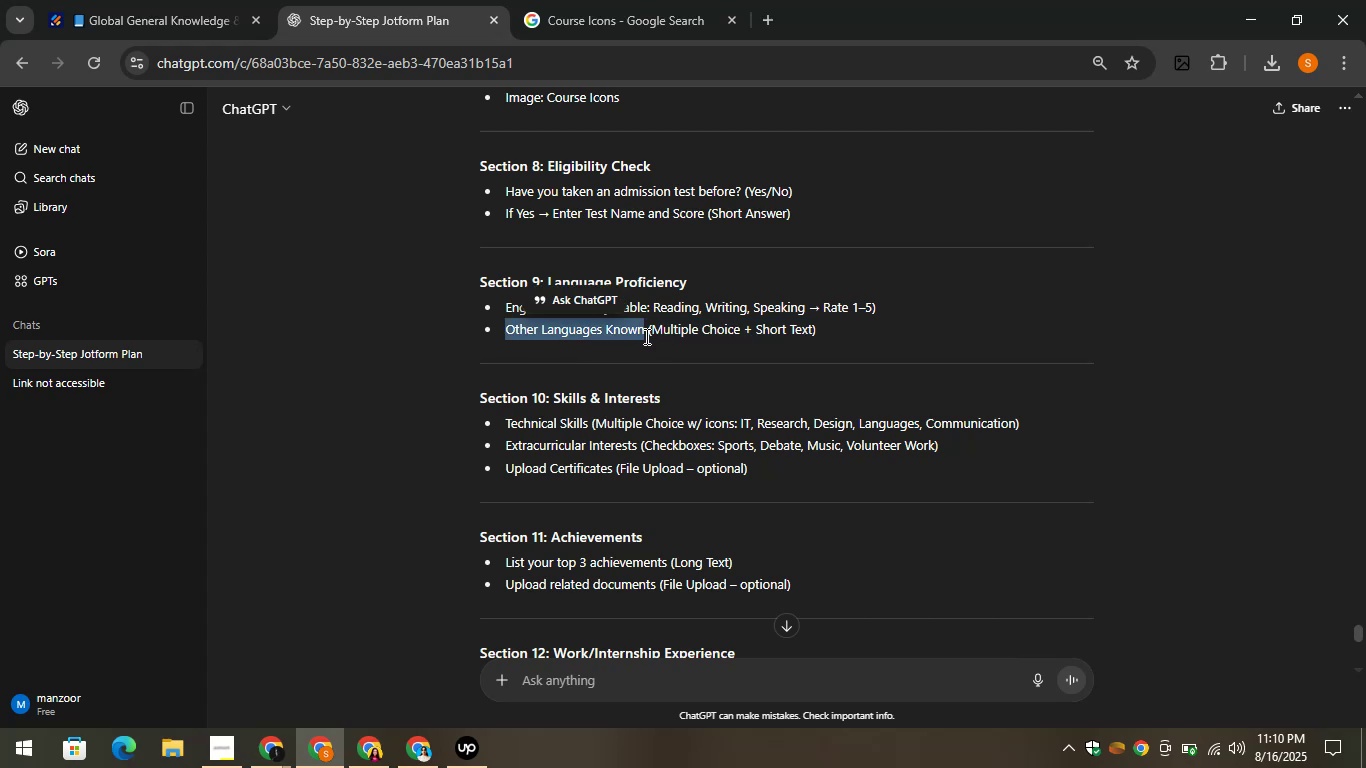 
key(Control+C)
 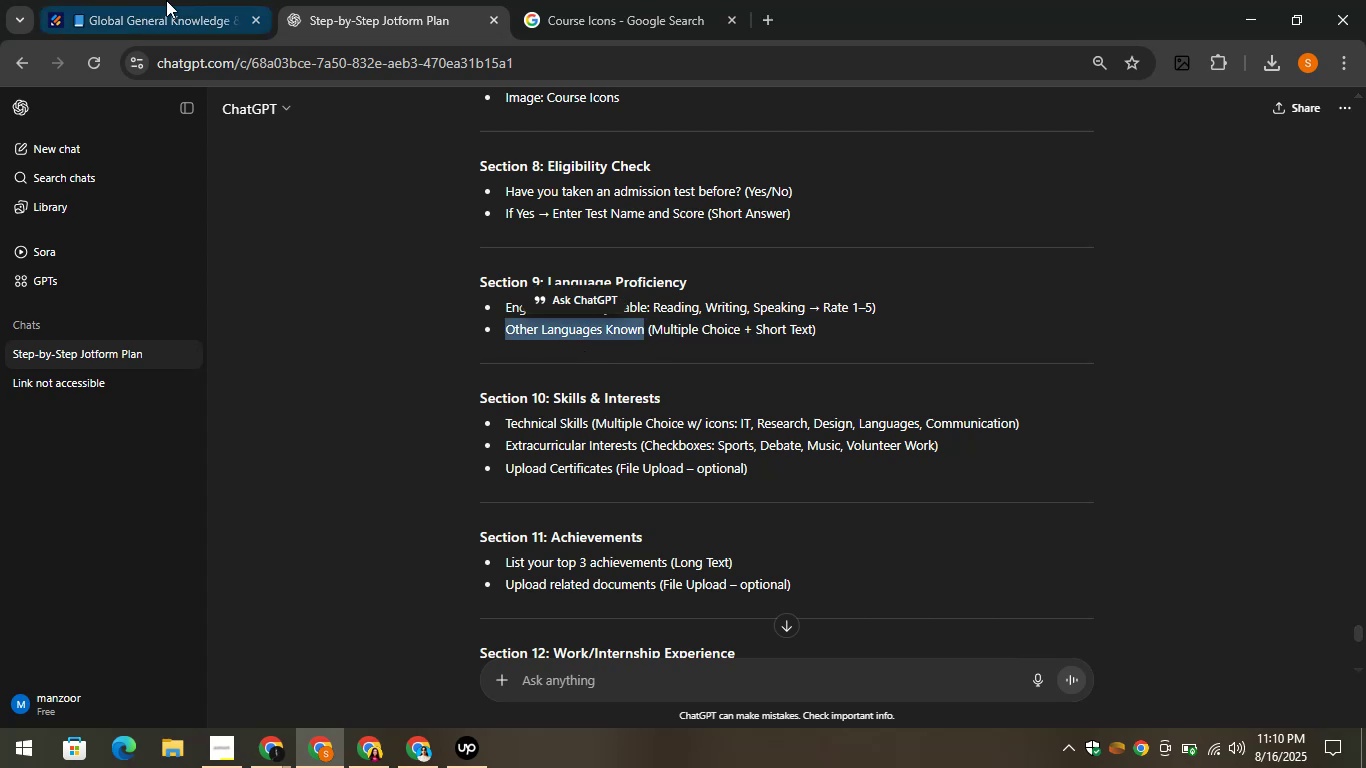 
left_click([145, 0])
 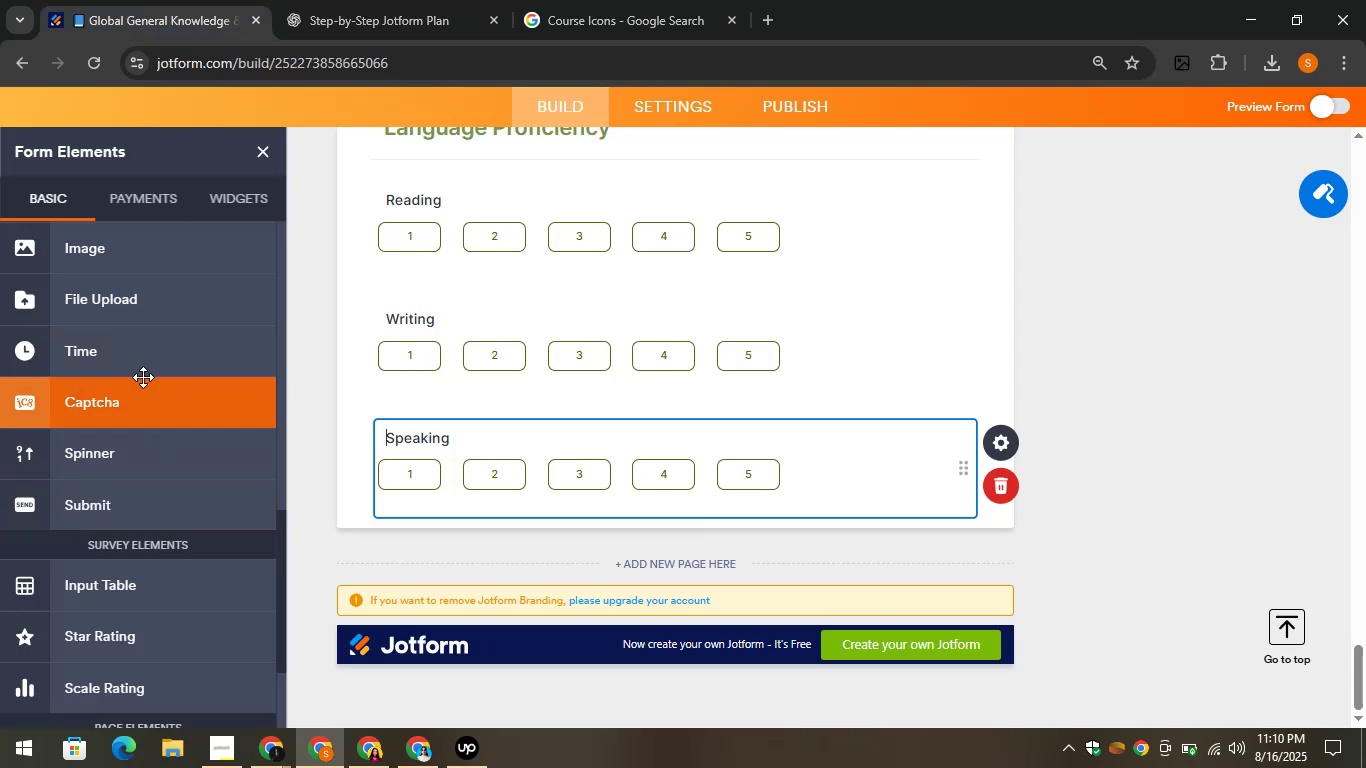 
scroll: coordinate [134, 299], scroll_direction: up, amount: 4.0
 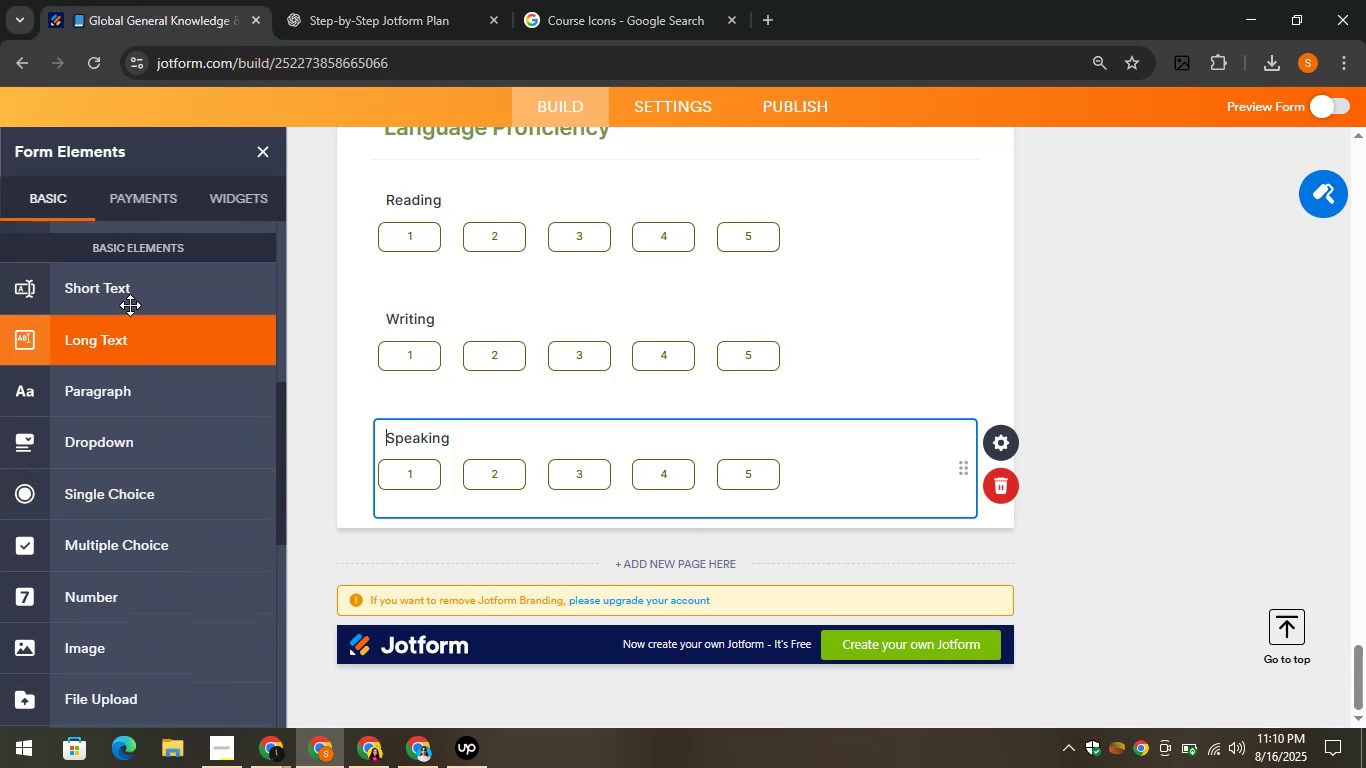 
left_click_drag(start_coordinate=[112, 286], to_coordinate=[455, 525])
 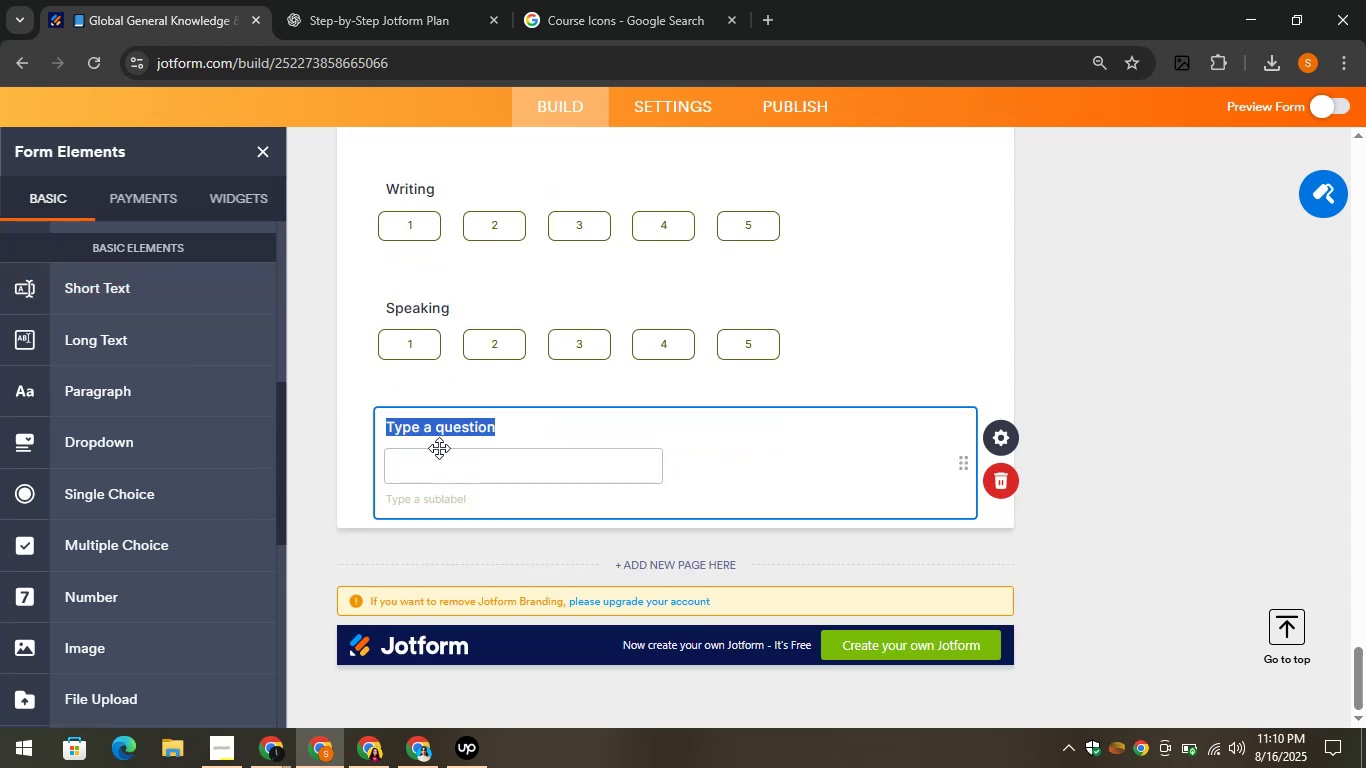 
key(Control+V)
 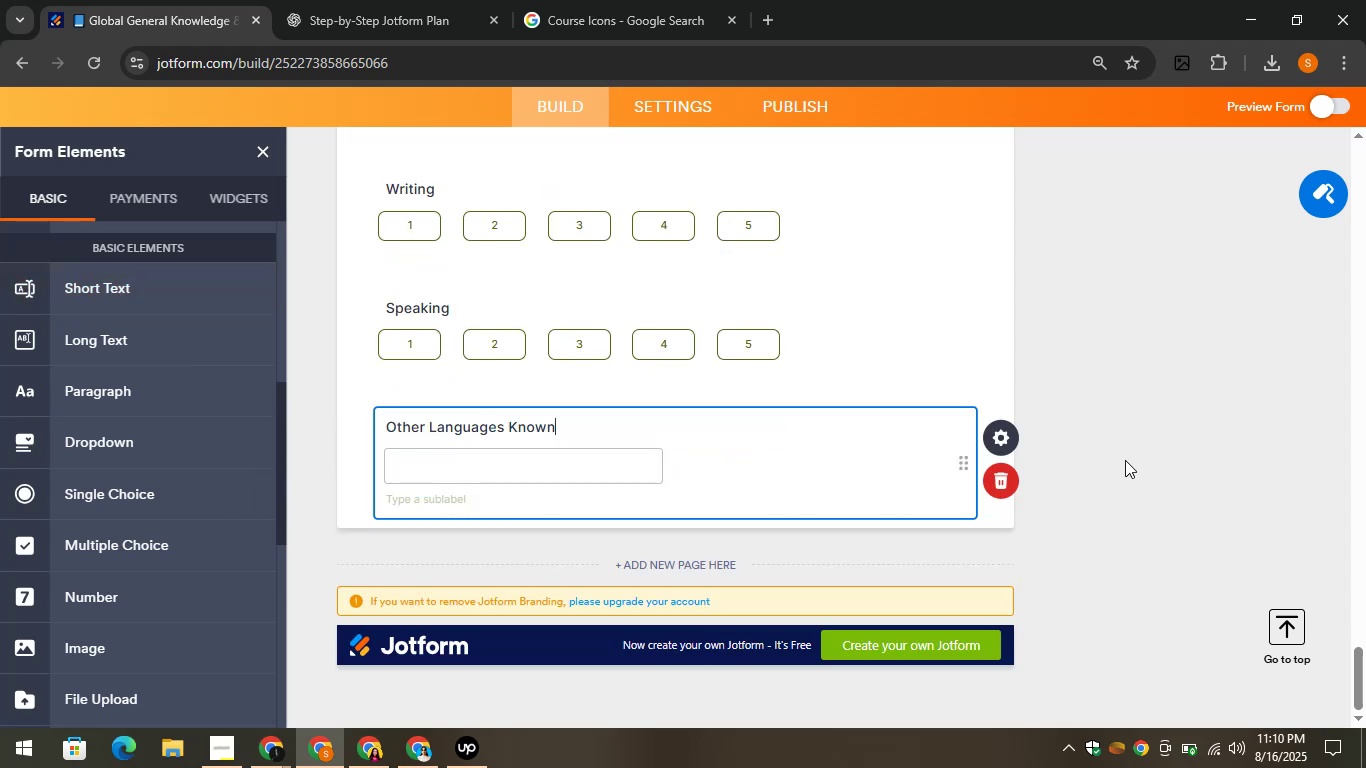 
left_click([1125, 454])
 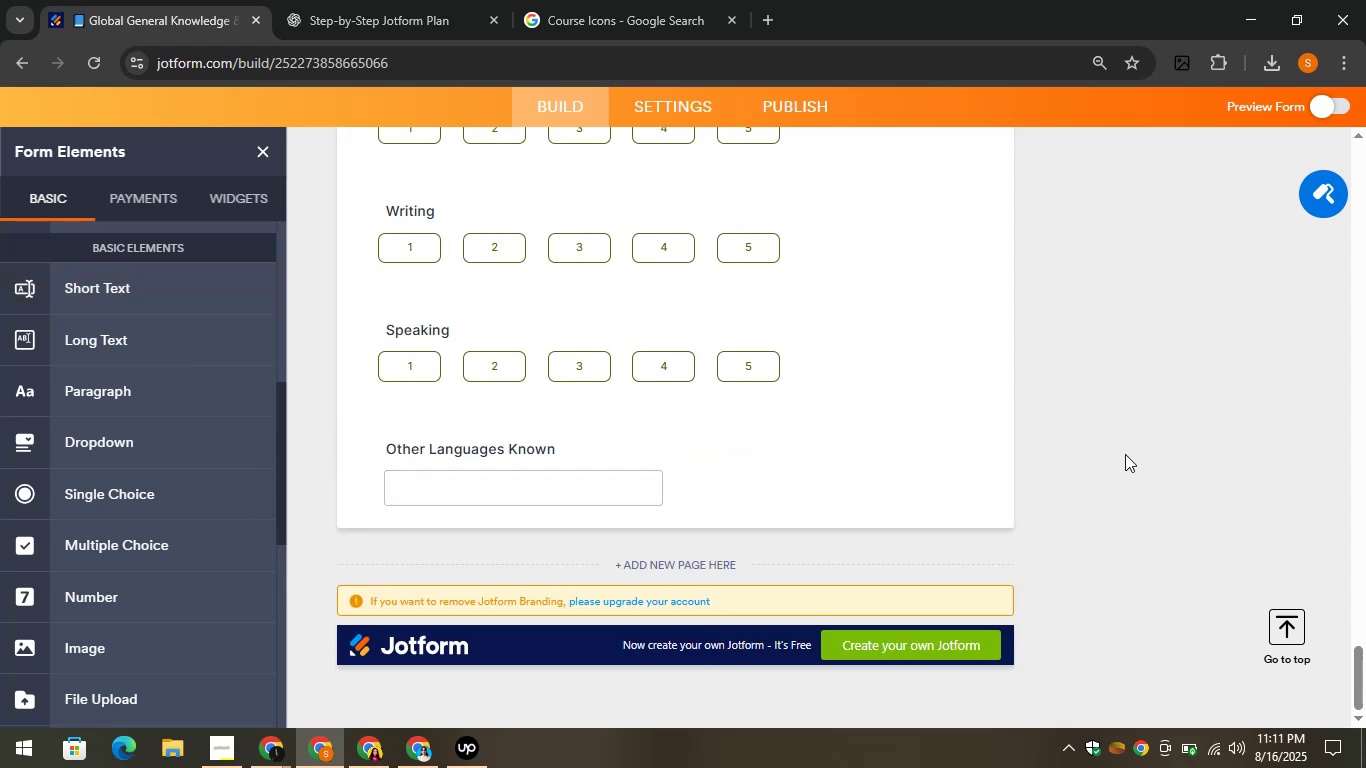 
wait(7.22)
 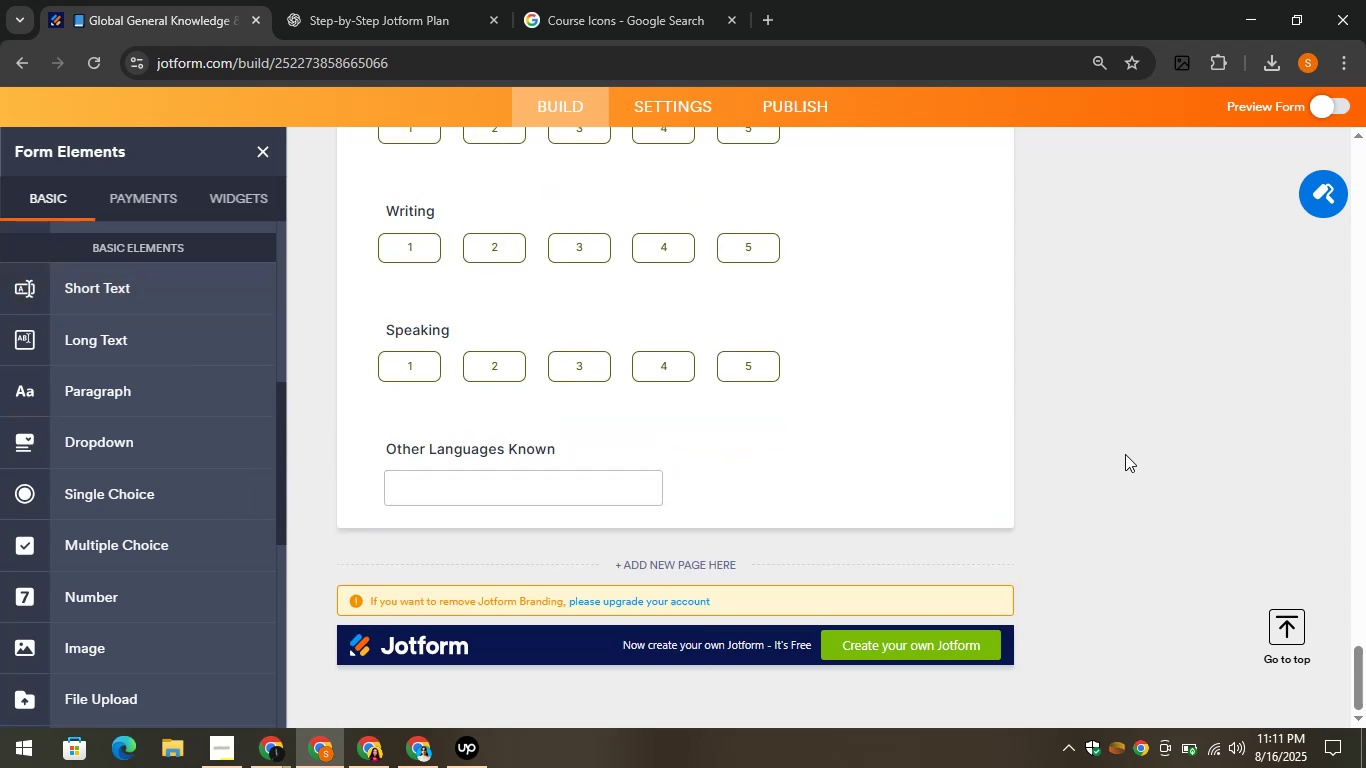 
left_click([171, 0])
 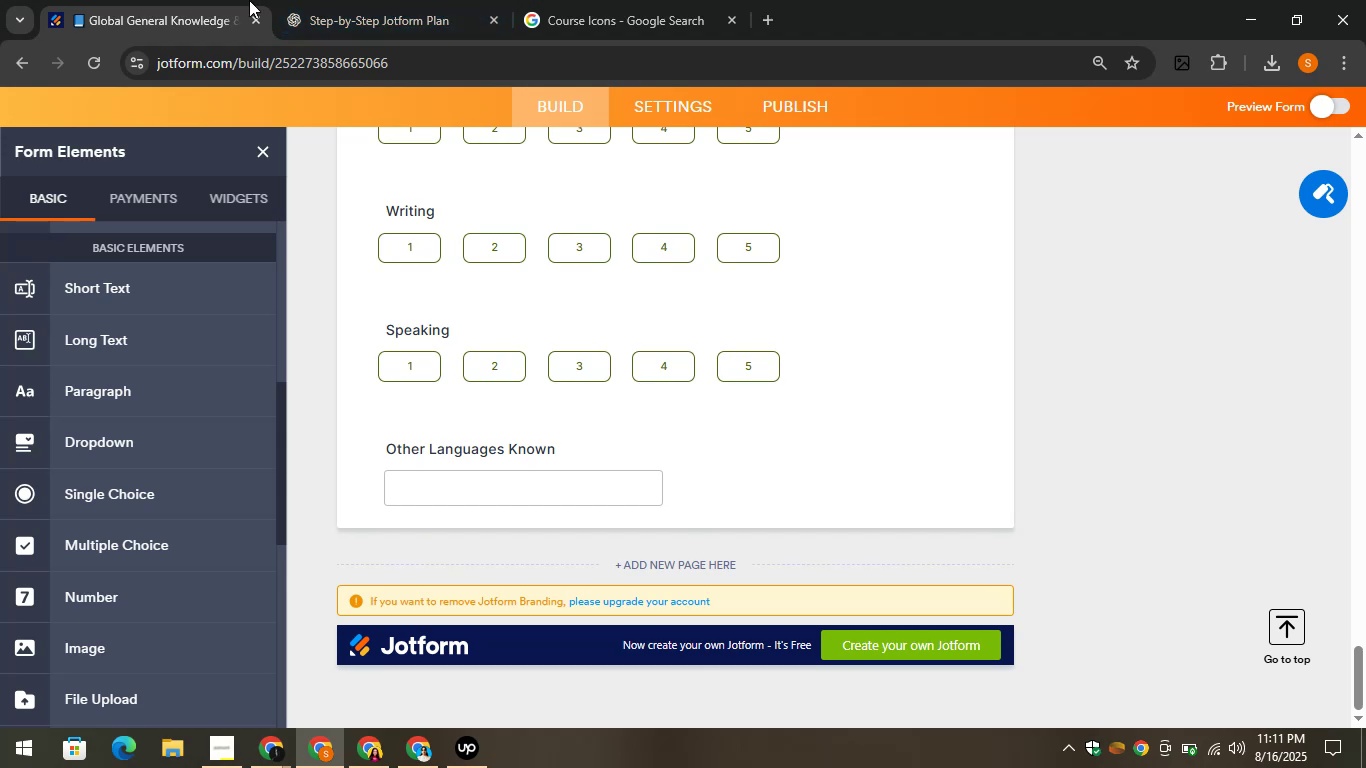 
left_click([379, 0])
 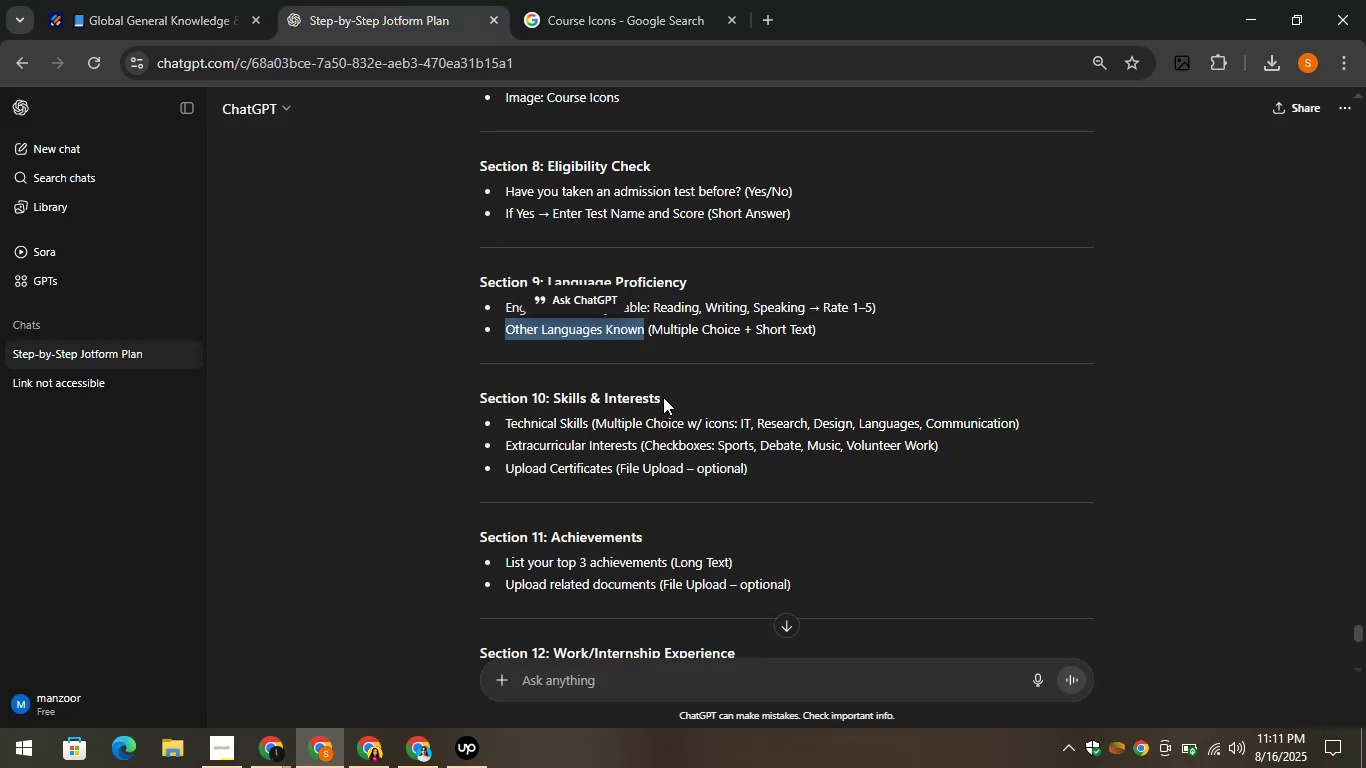 
left_click_drag(start_coordinate=[666, 397], to_coordinate=[552, 400])
 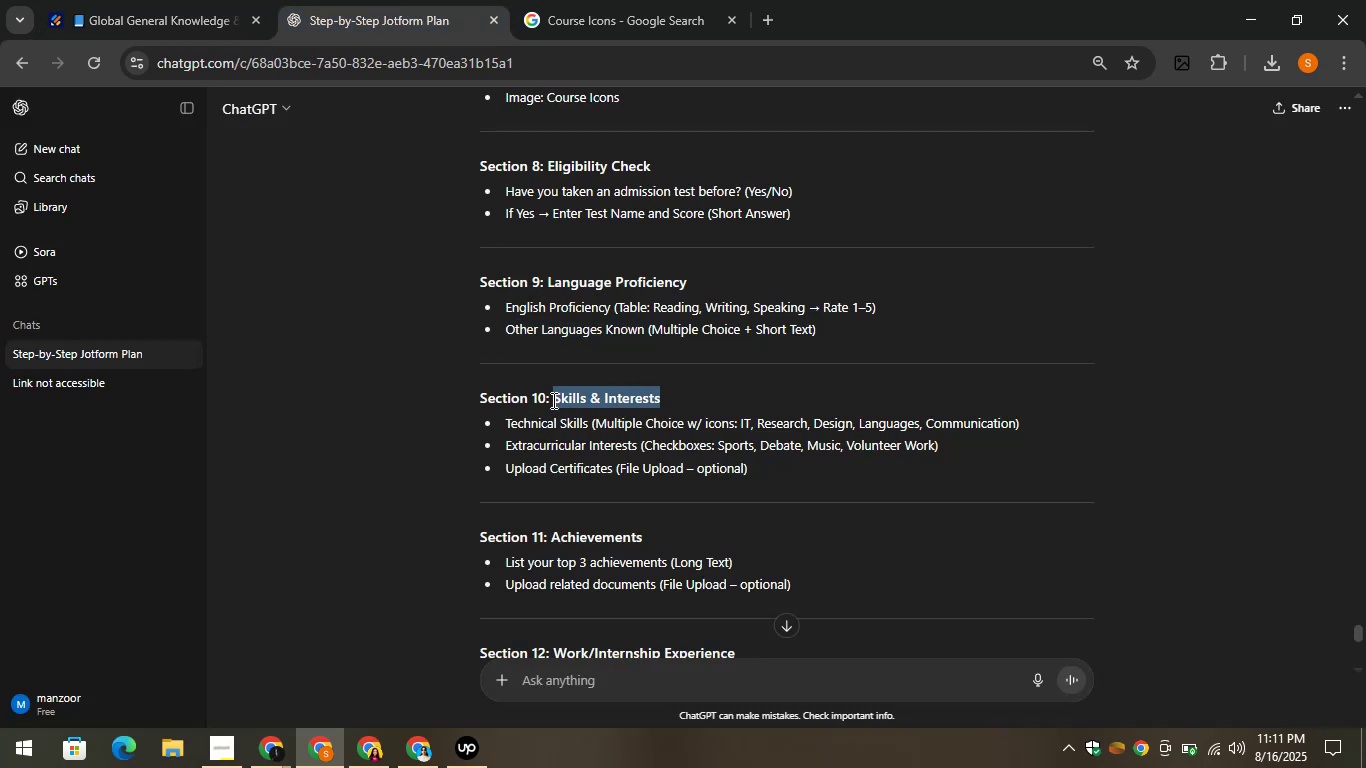 
key(Control+C)
 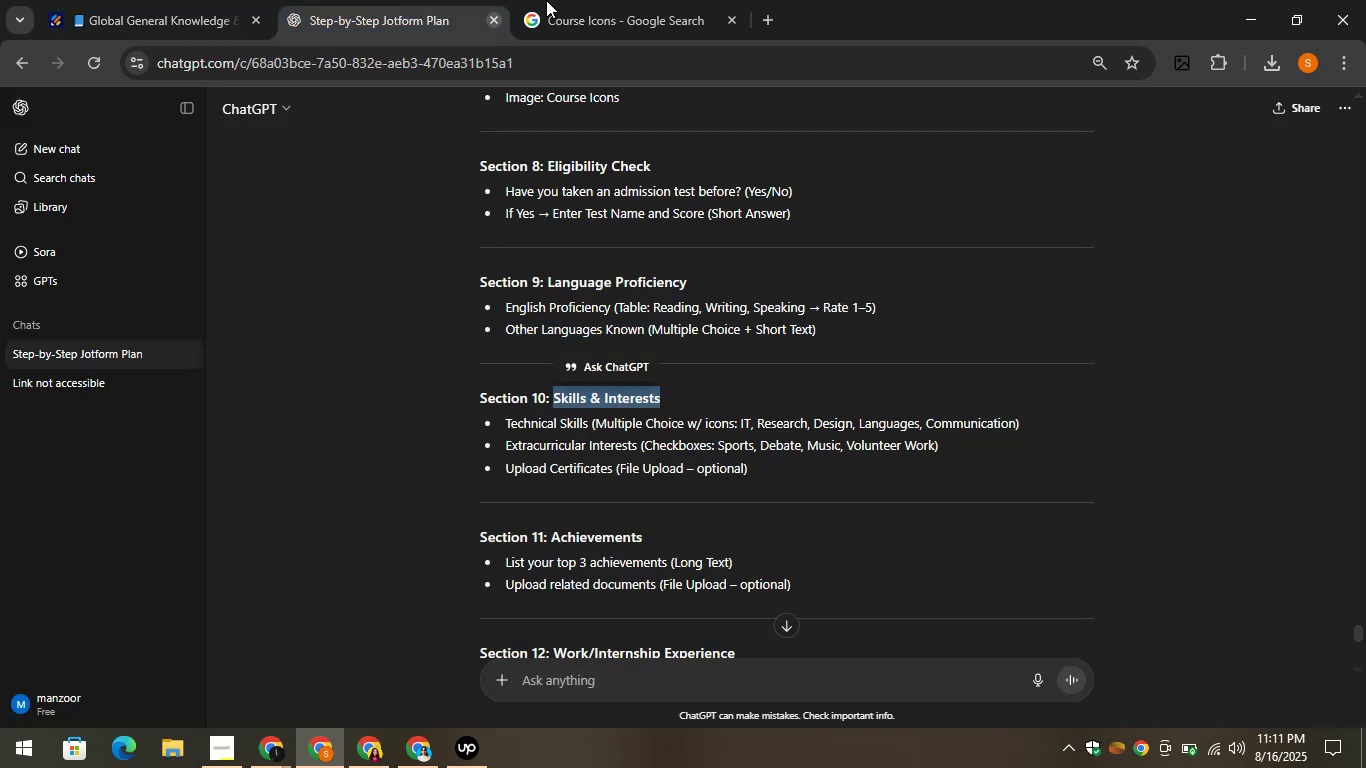 
left_click([431, 0])
 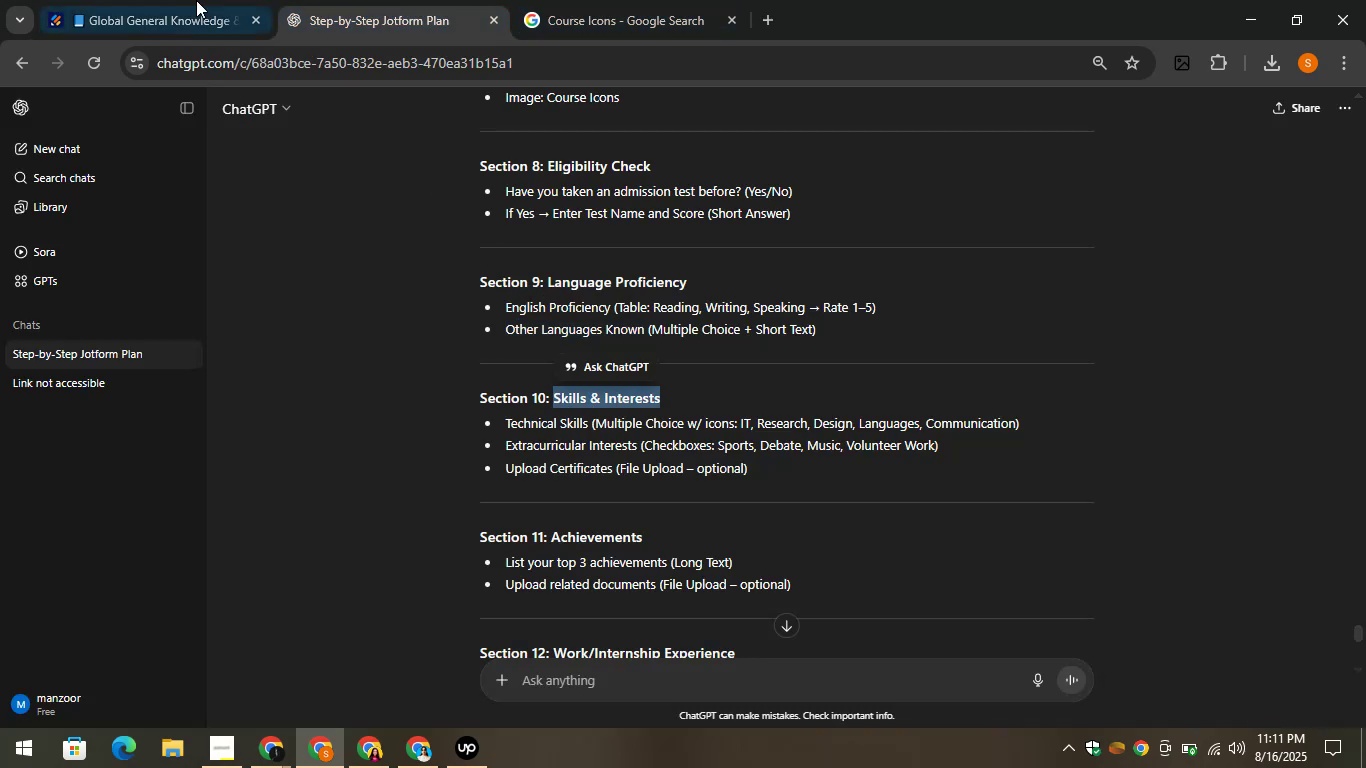 
left_click([150, 0])
 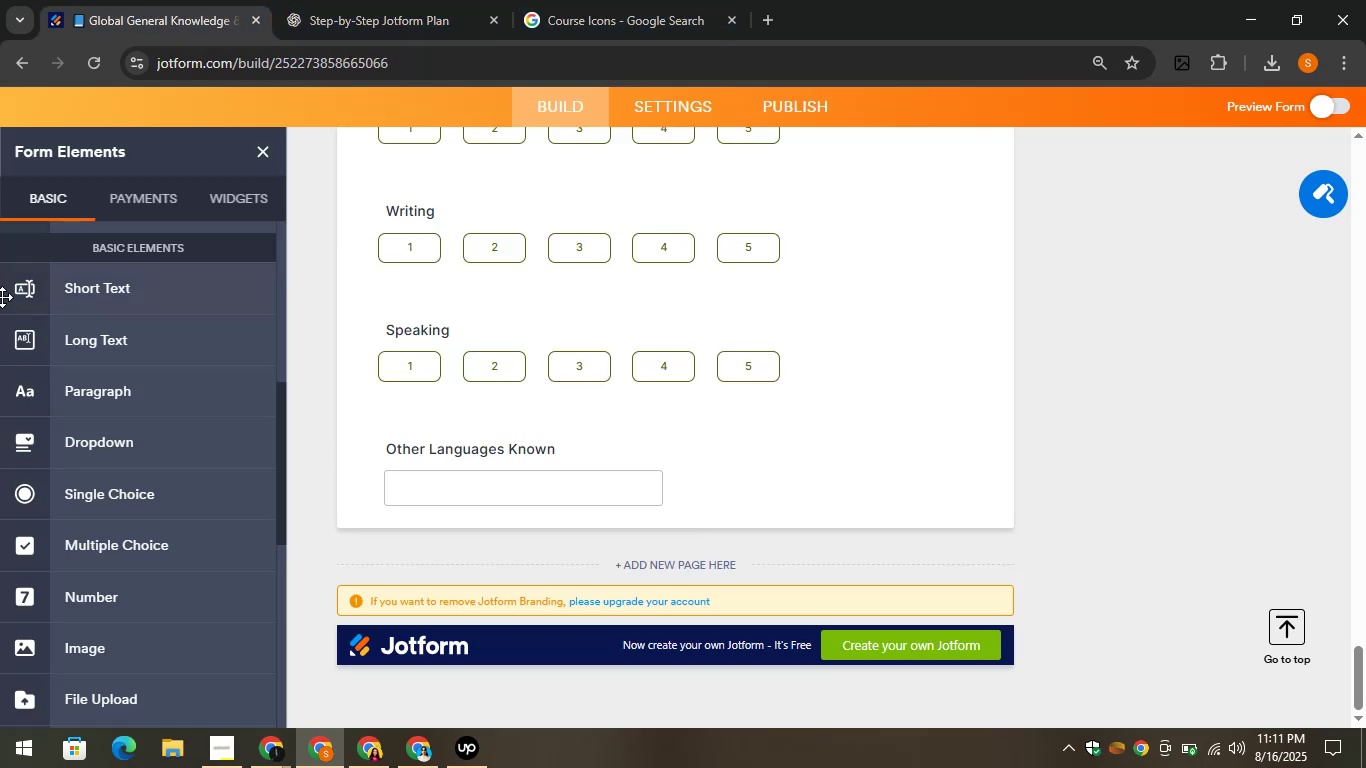 
scroll: coordinate [14, 305], scroll_direction: up, amount: 5.0
 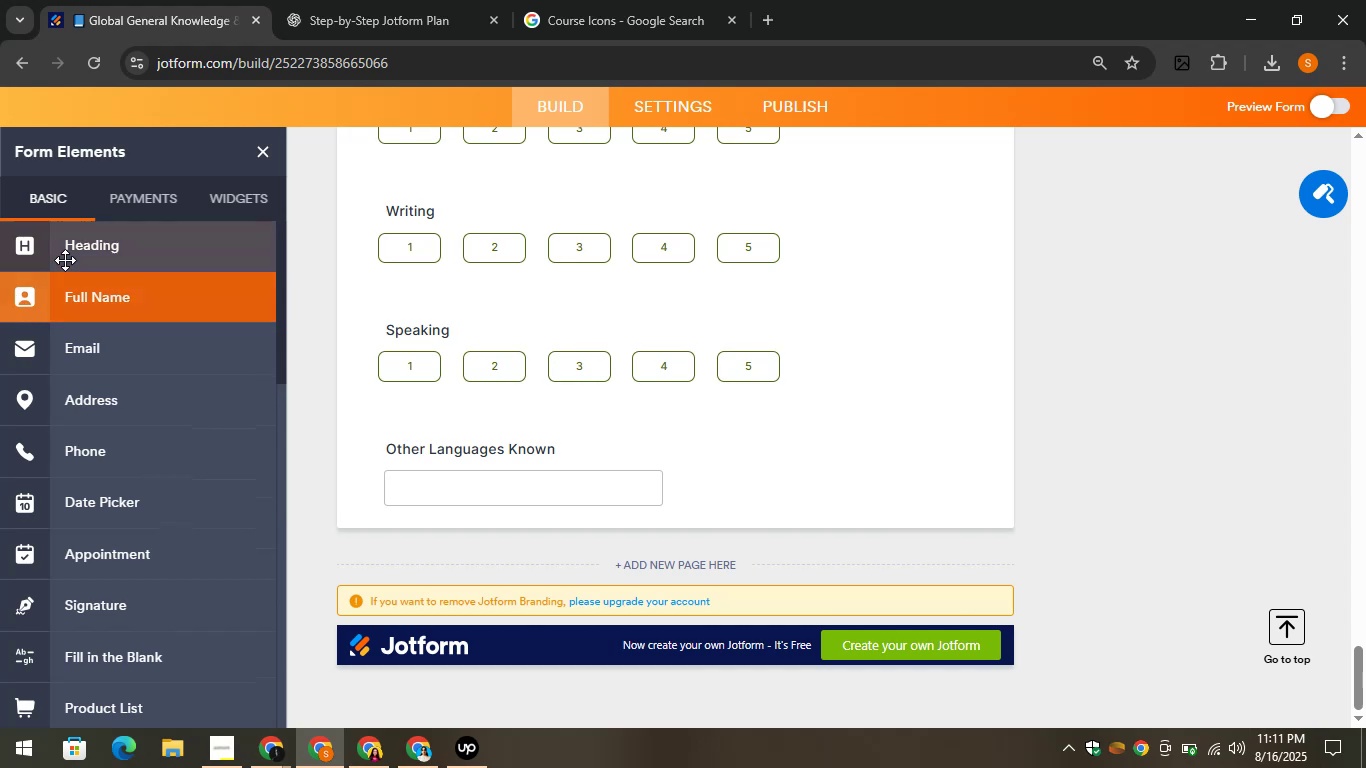 
left_click_drag(start_coordinate=[65, 249], to_coordinate=[411, 519])
 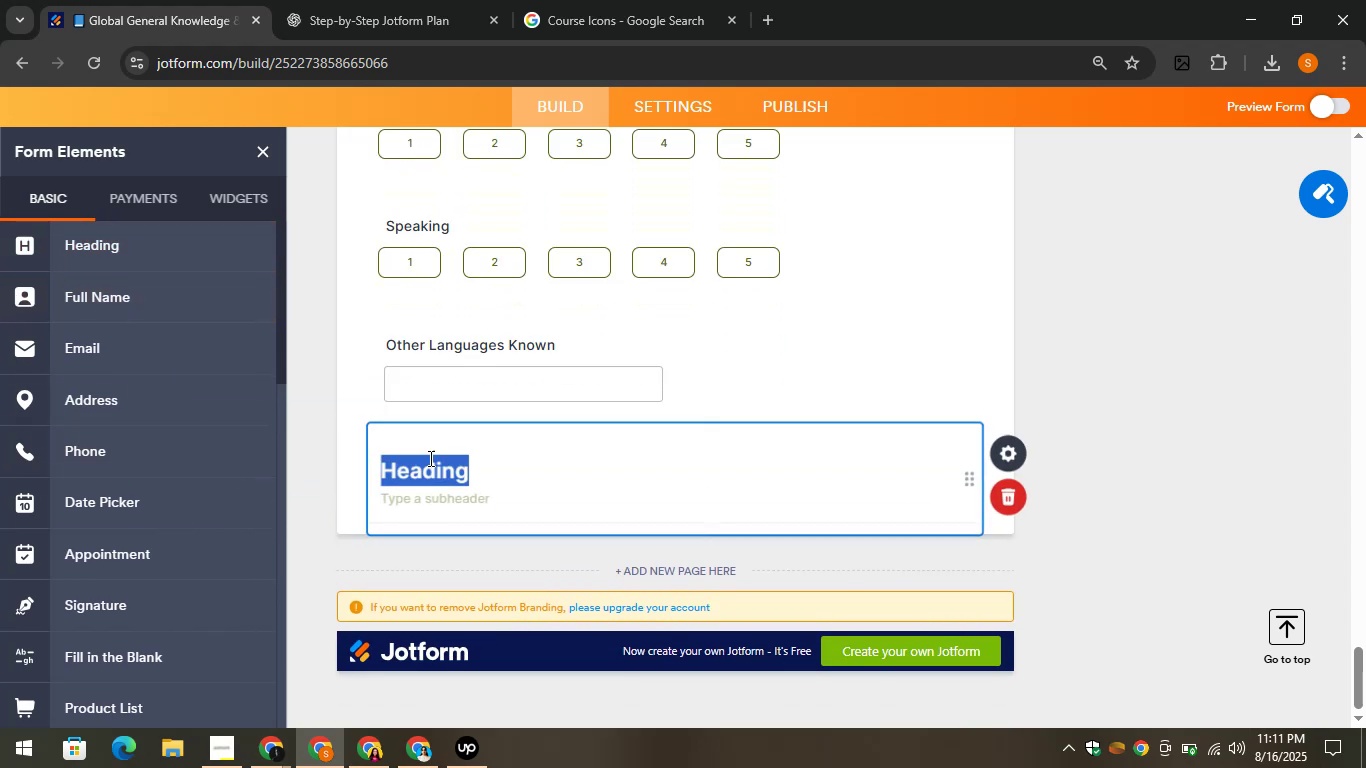 
key(Control+V)
 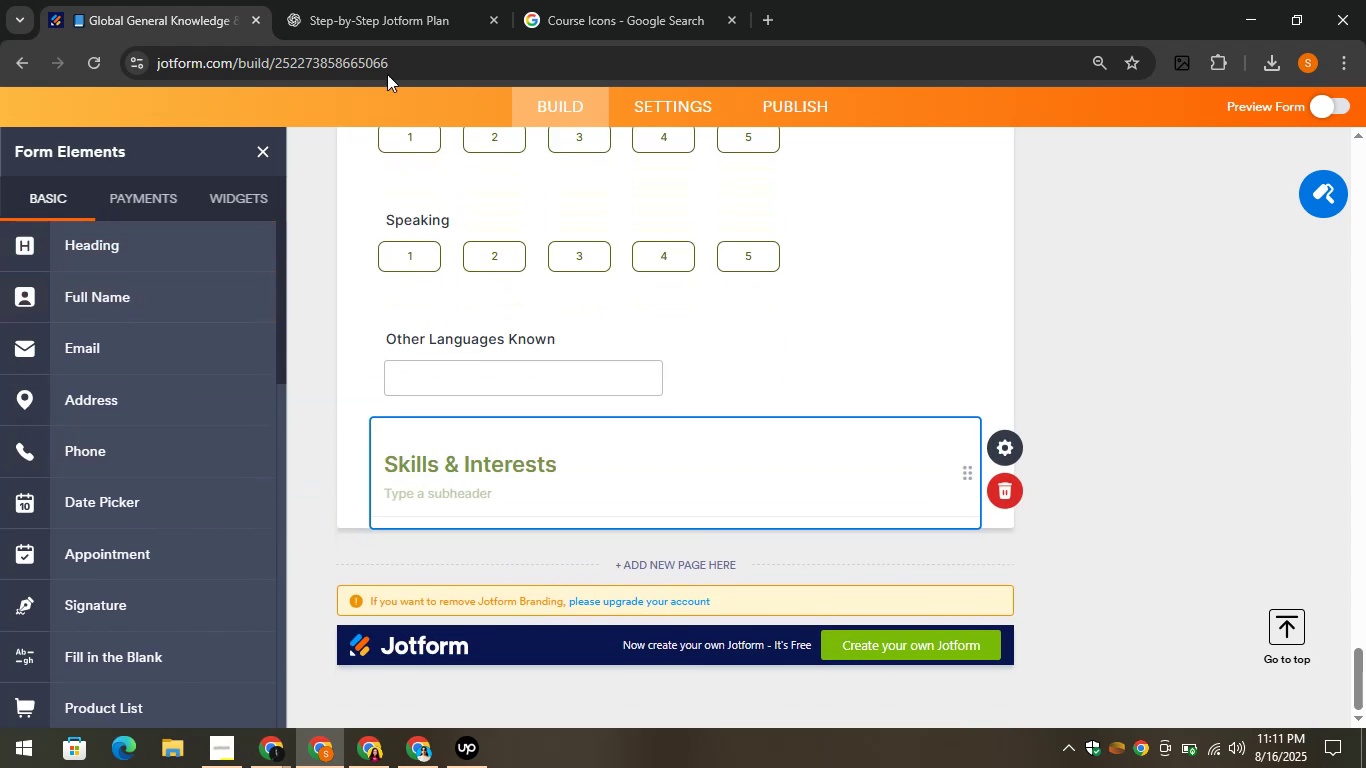 
left_click([414, 0])
 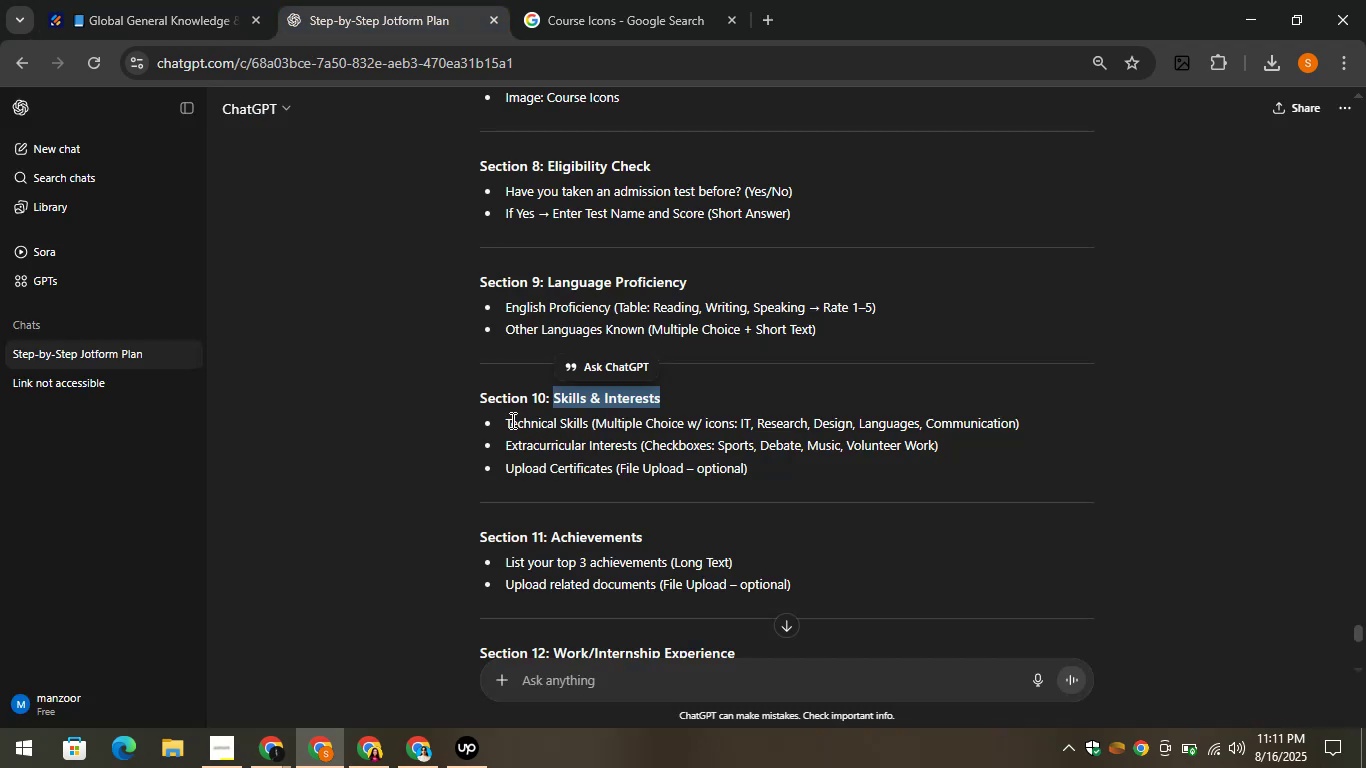 
left_click_drag(start_coordinate=[504, 420], to_coordinate=[586, 424])
 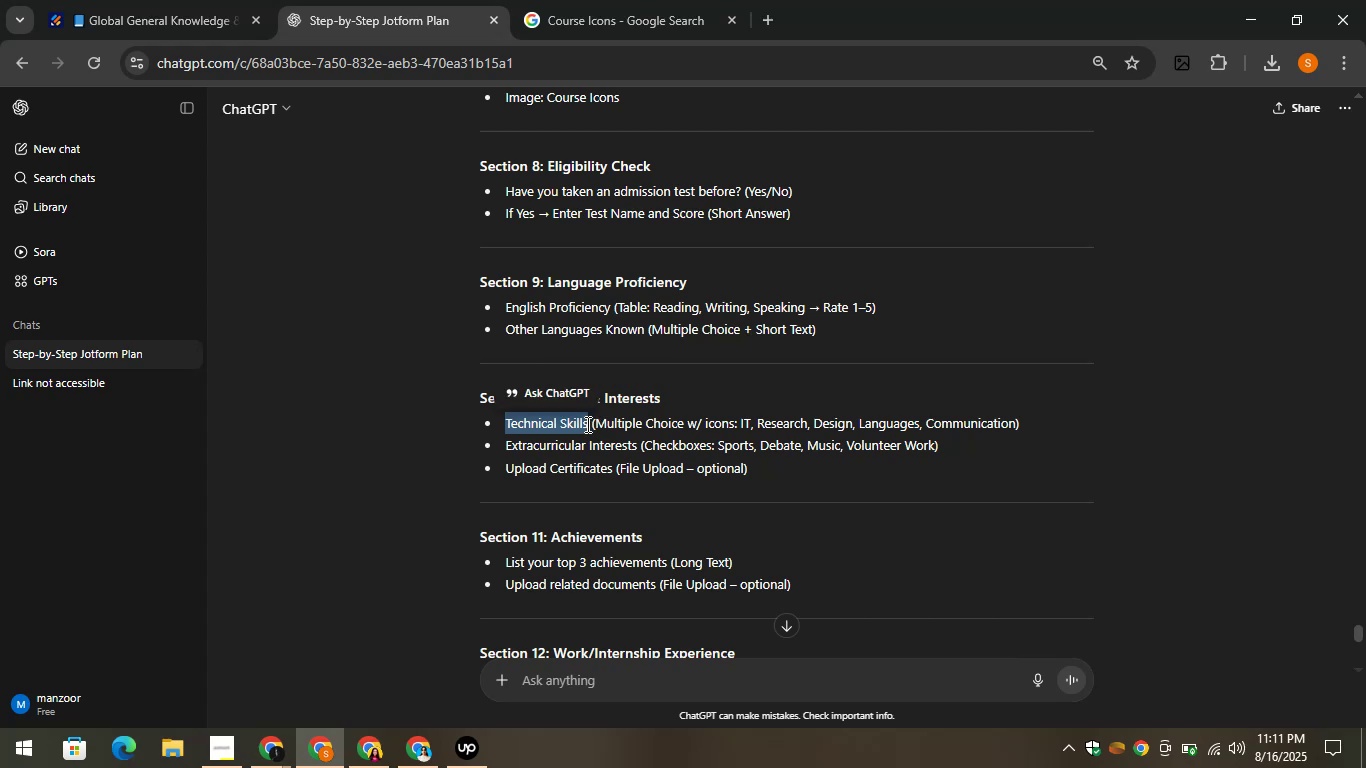 
key(Control+C)
 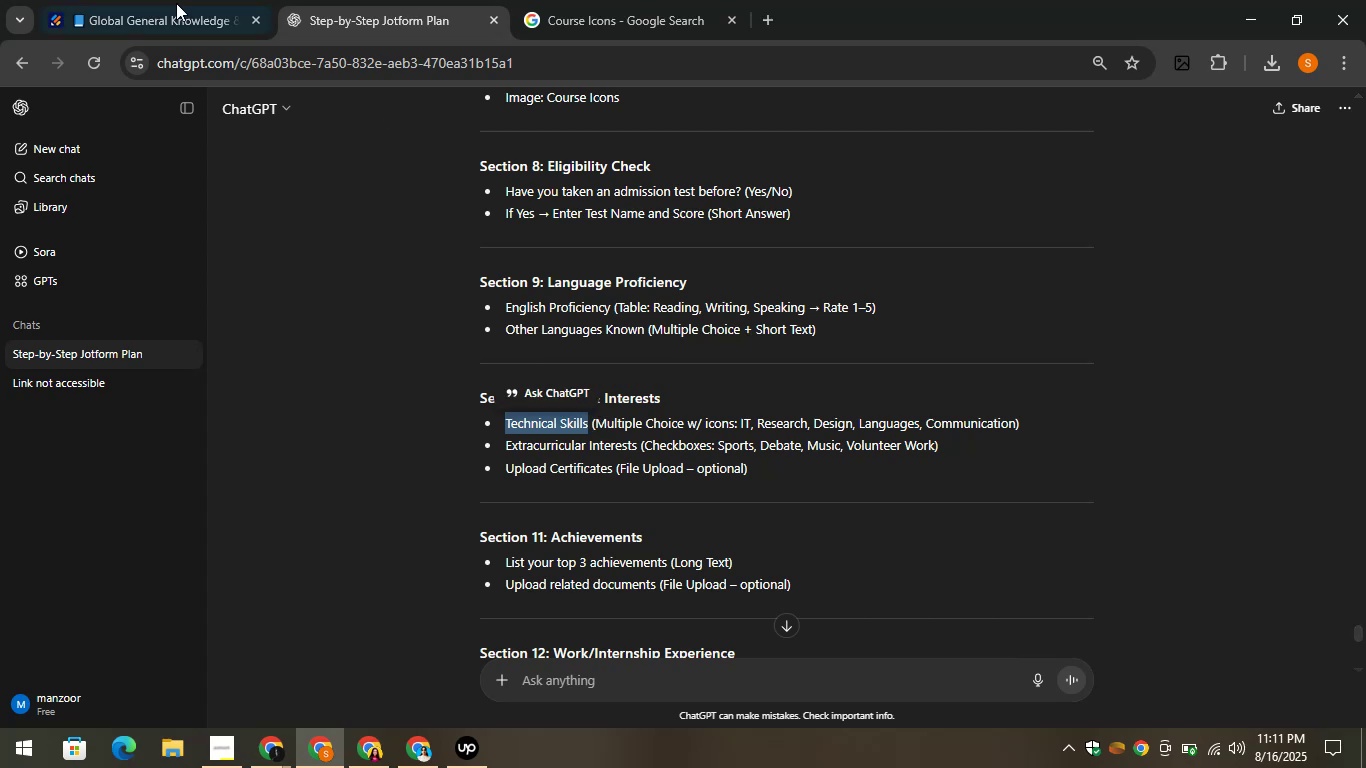 
left_click([87, 0])
 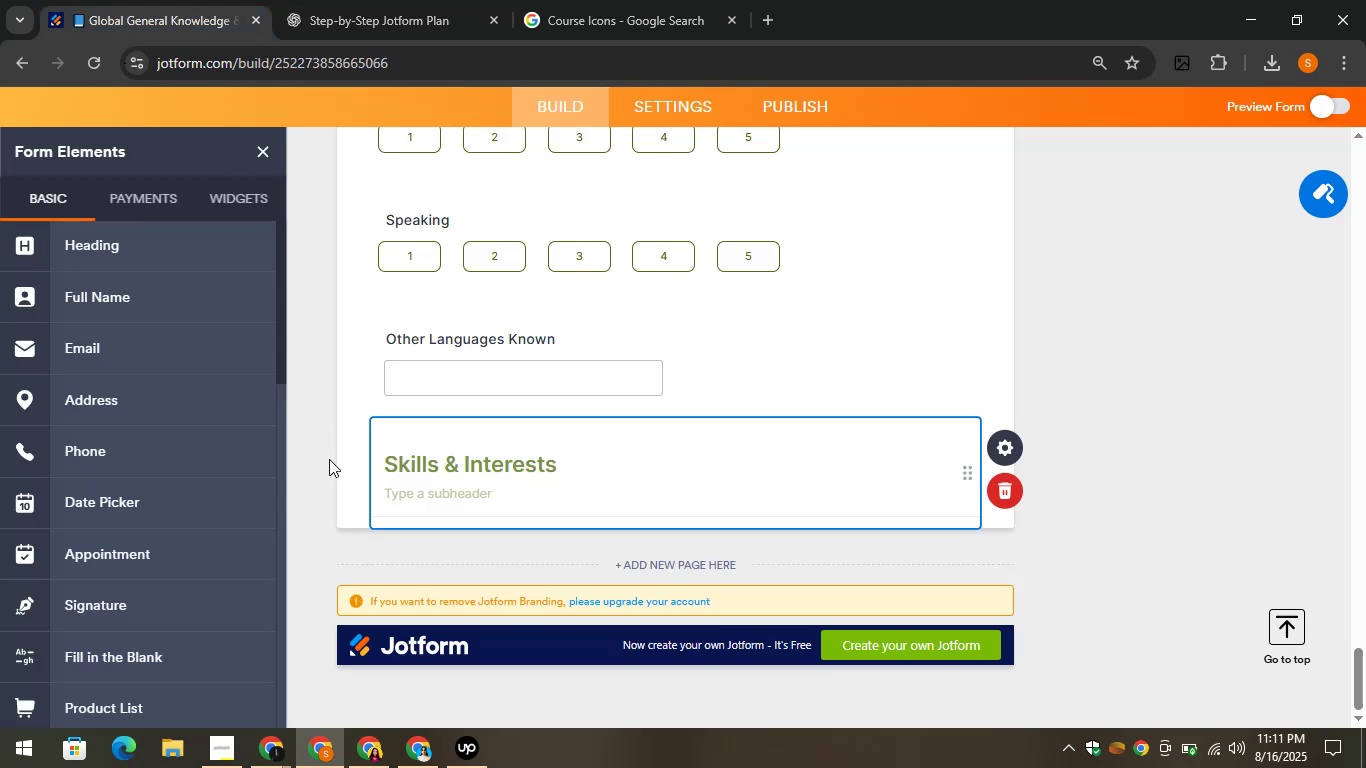 
scroll: coordinate [156, 469], scroll_direction: down, amount: 3.0
 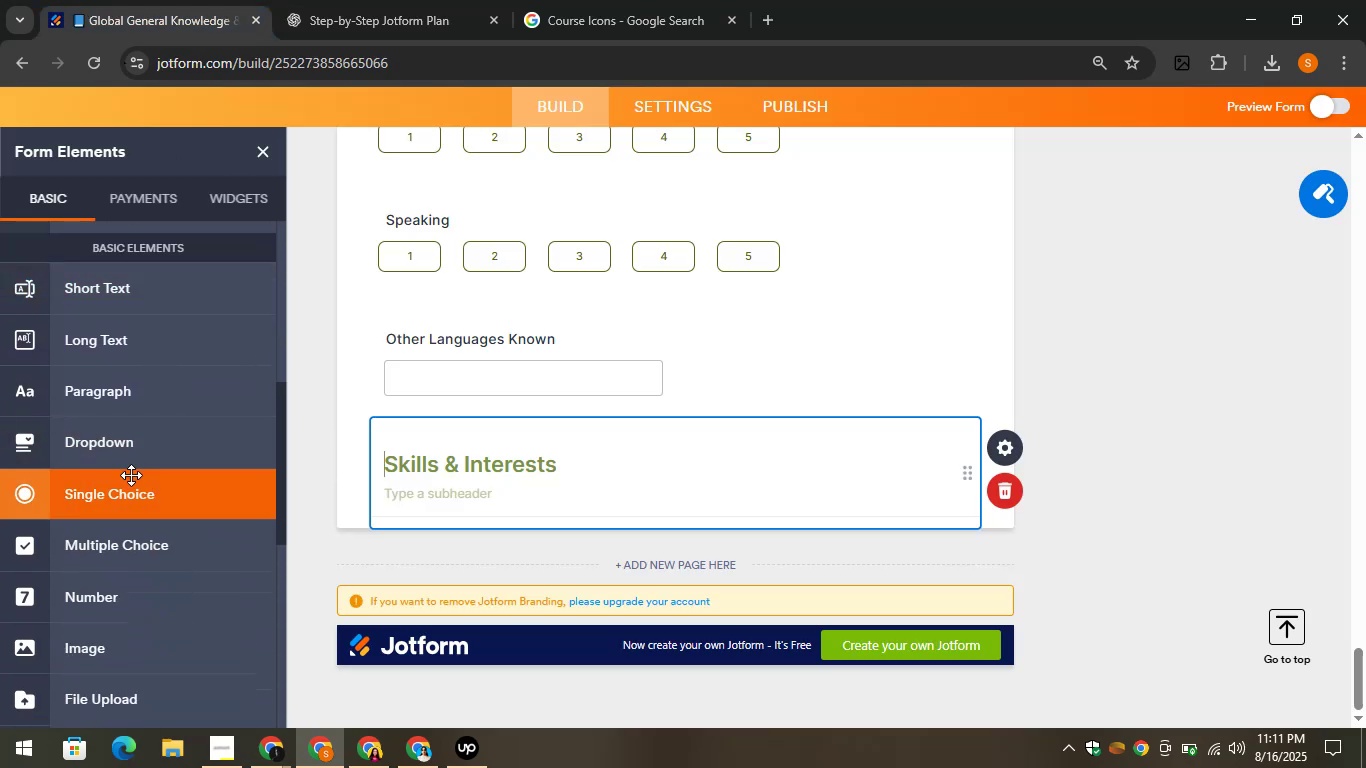 
left_click_drag(start_coordinate=[92, 437], to_coordinate=[462, 526])
 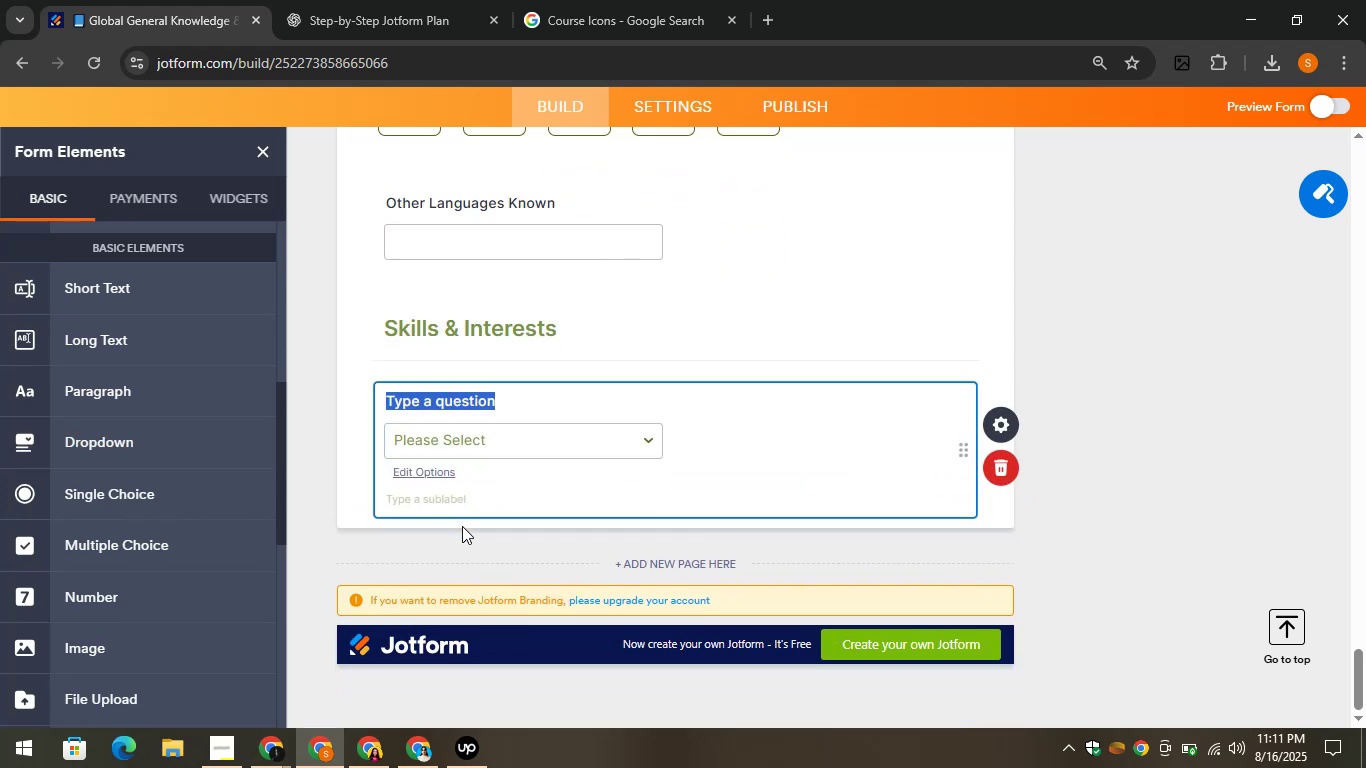 
hold_key(key=ControlLeft, duration=1.52)
 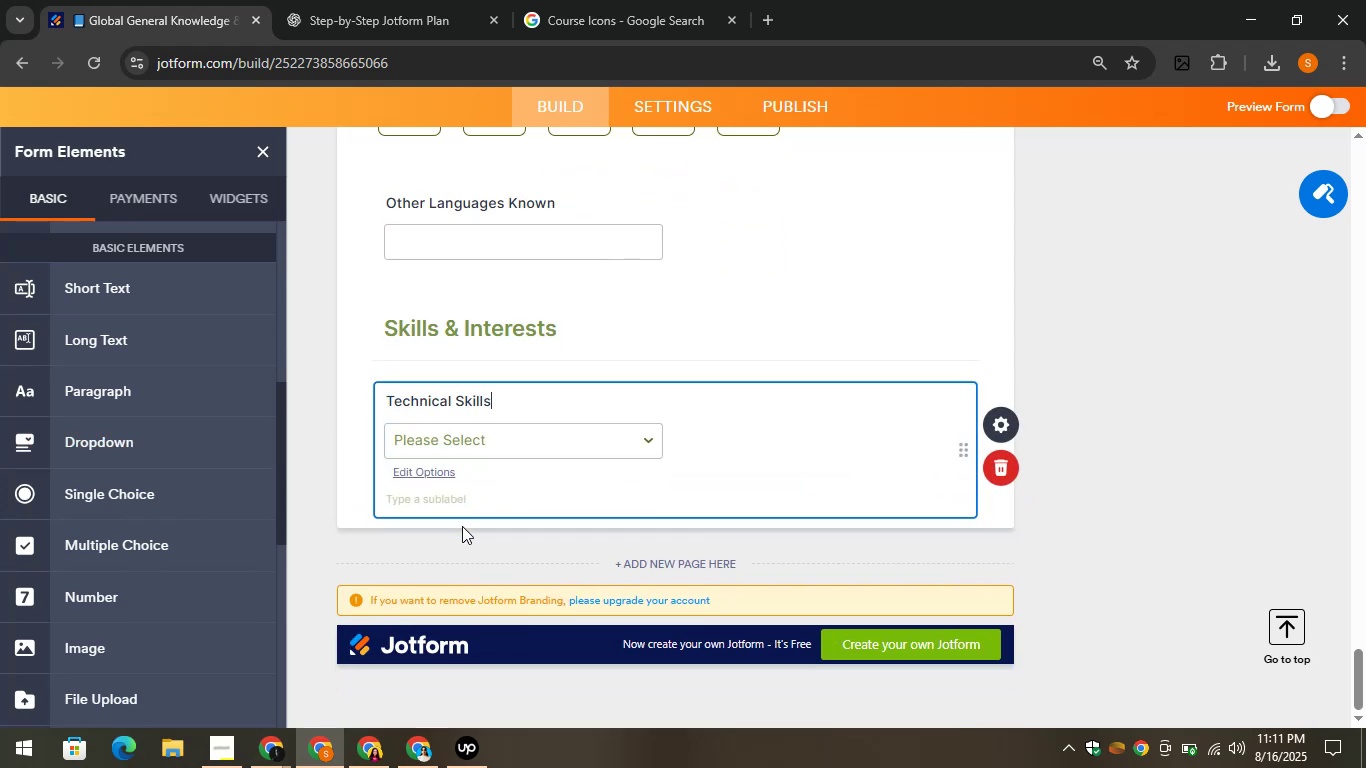 
key(Control+V)
 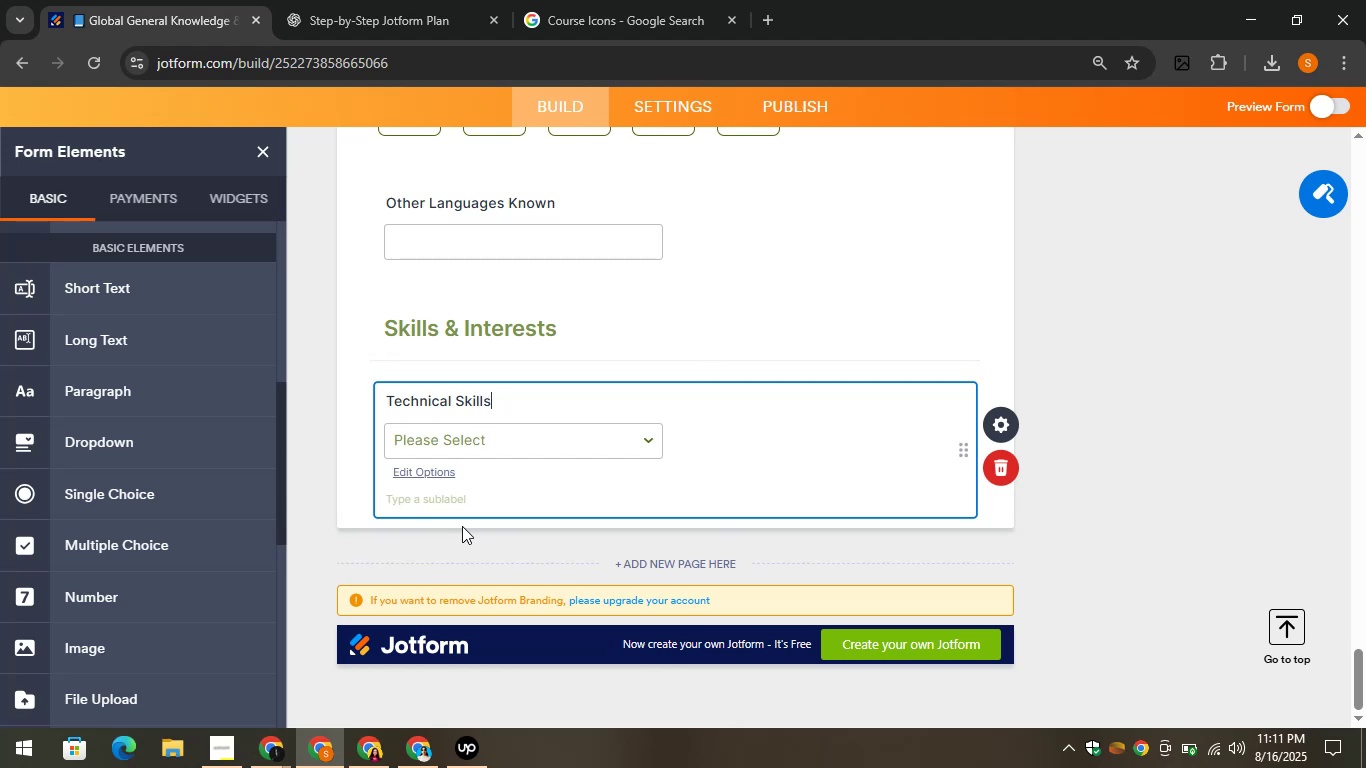 
wait(16.06)
 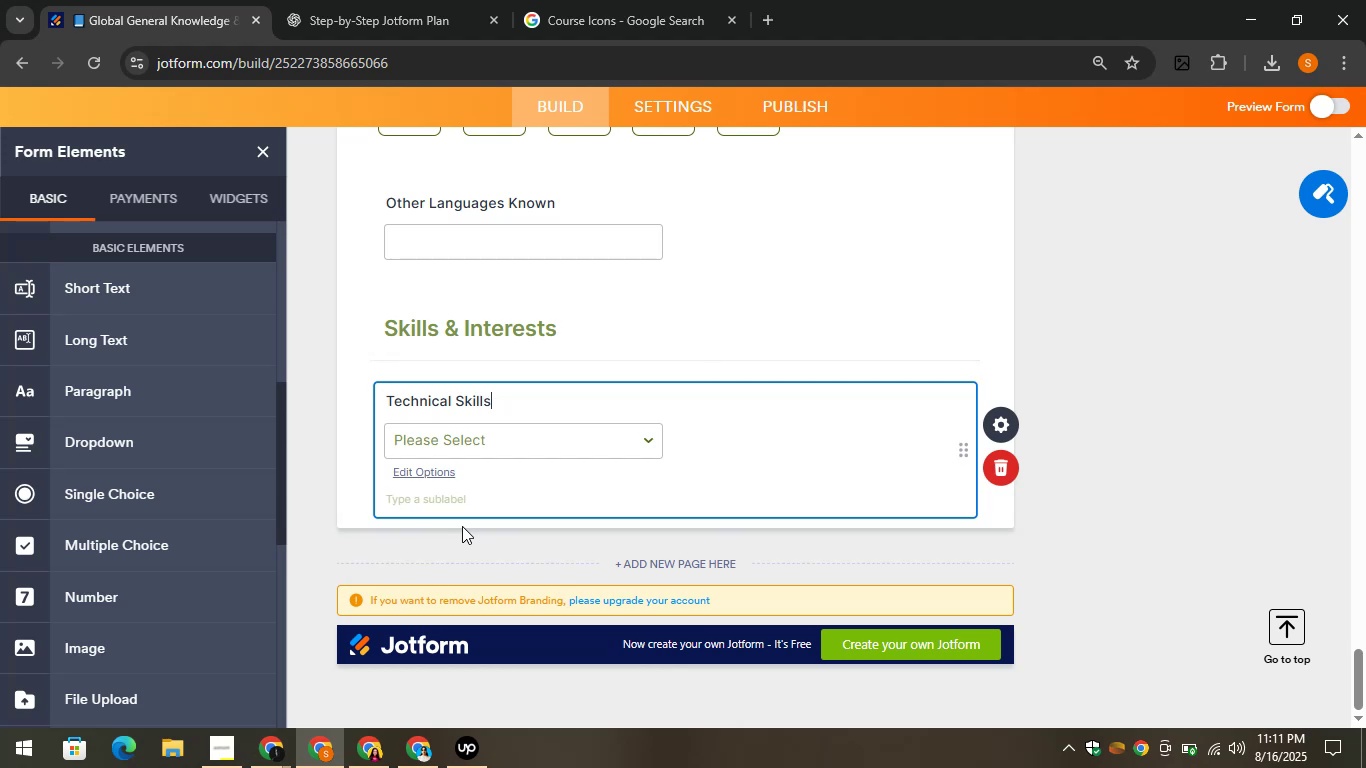 
left_click([344, 0])
 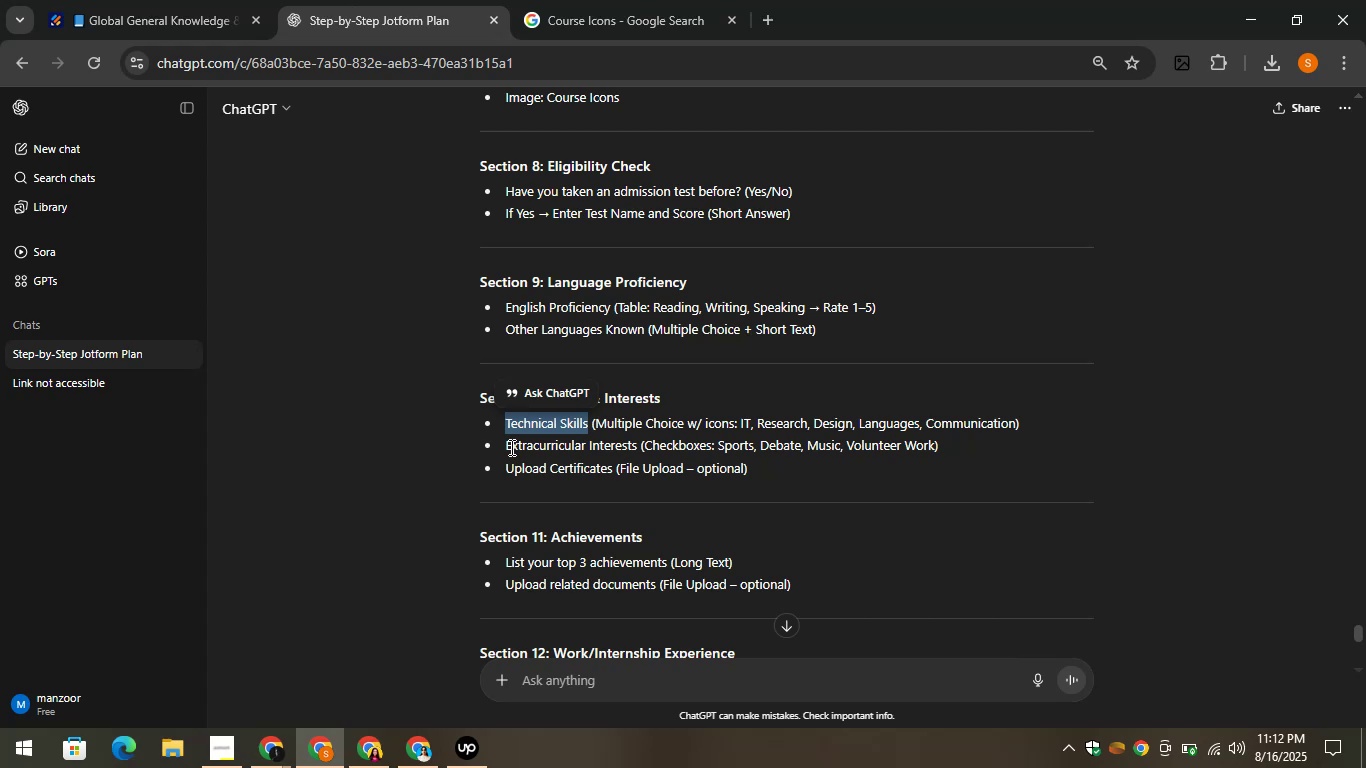 
wait(25.79)
 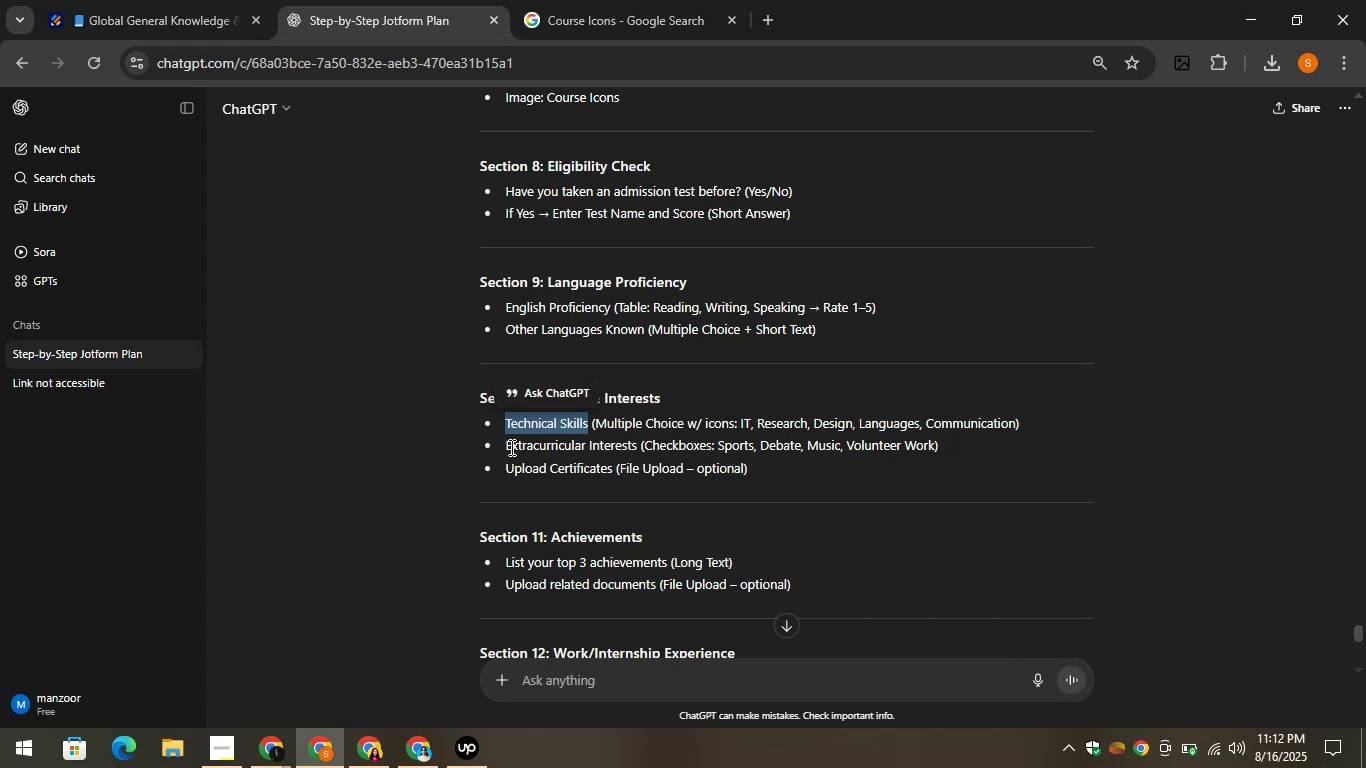 
left_click([194, 0])
 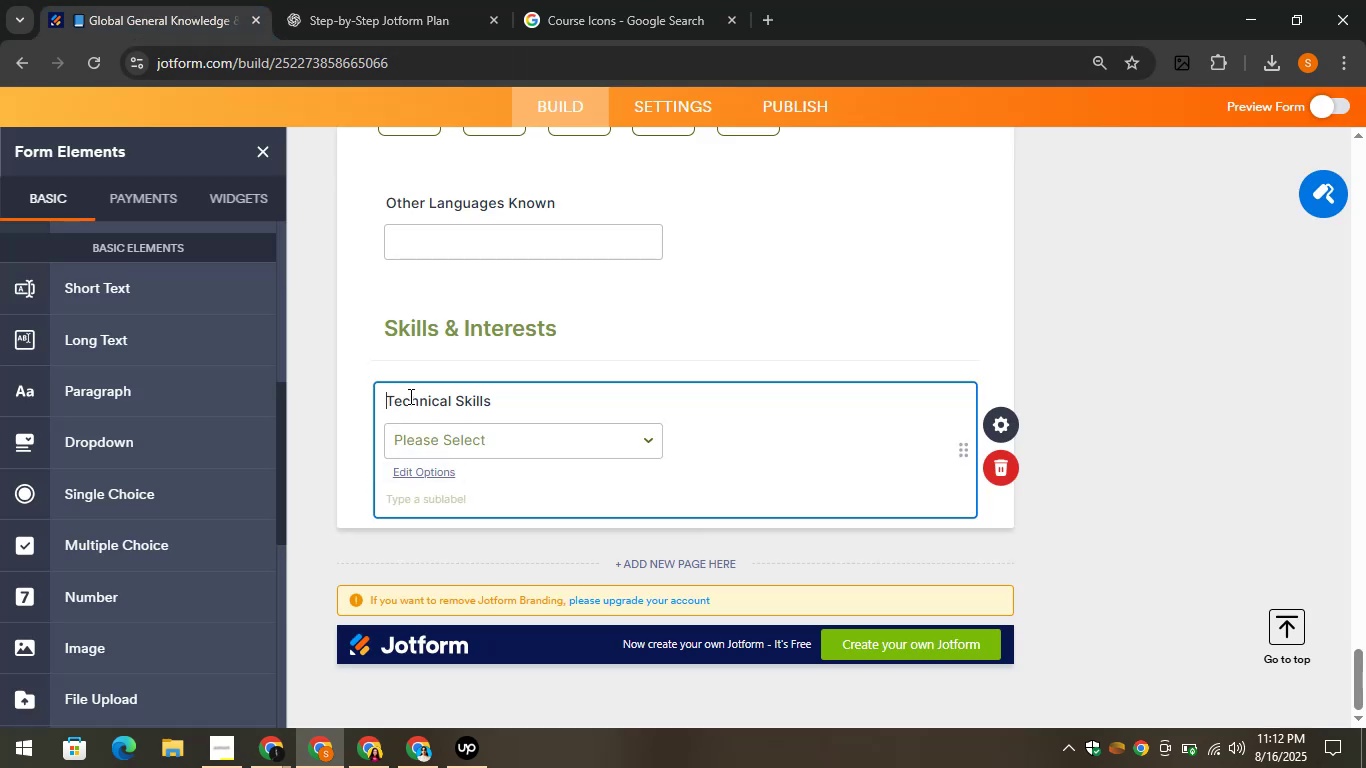 
left_click([439, 445])
 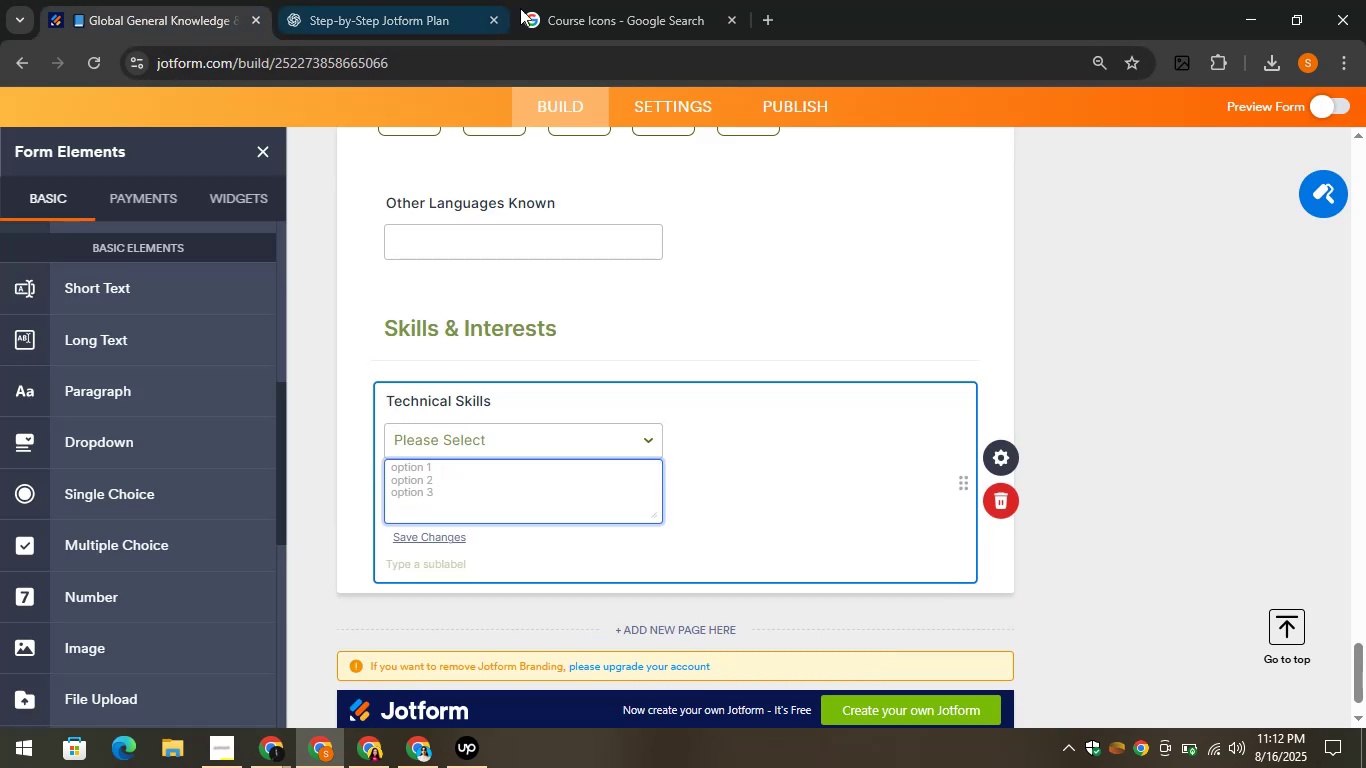 
left_click([354, 0])
 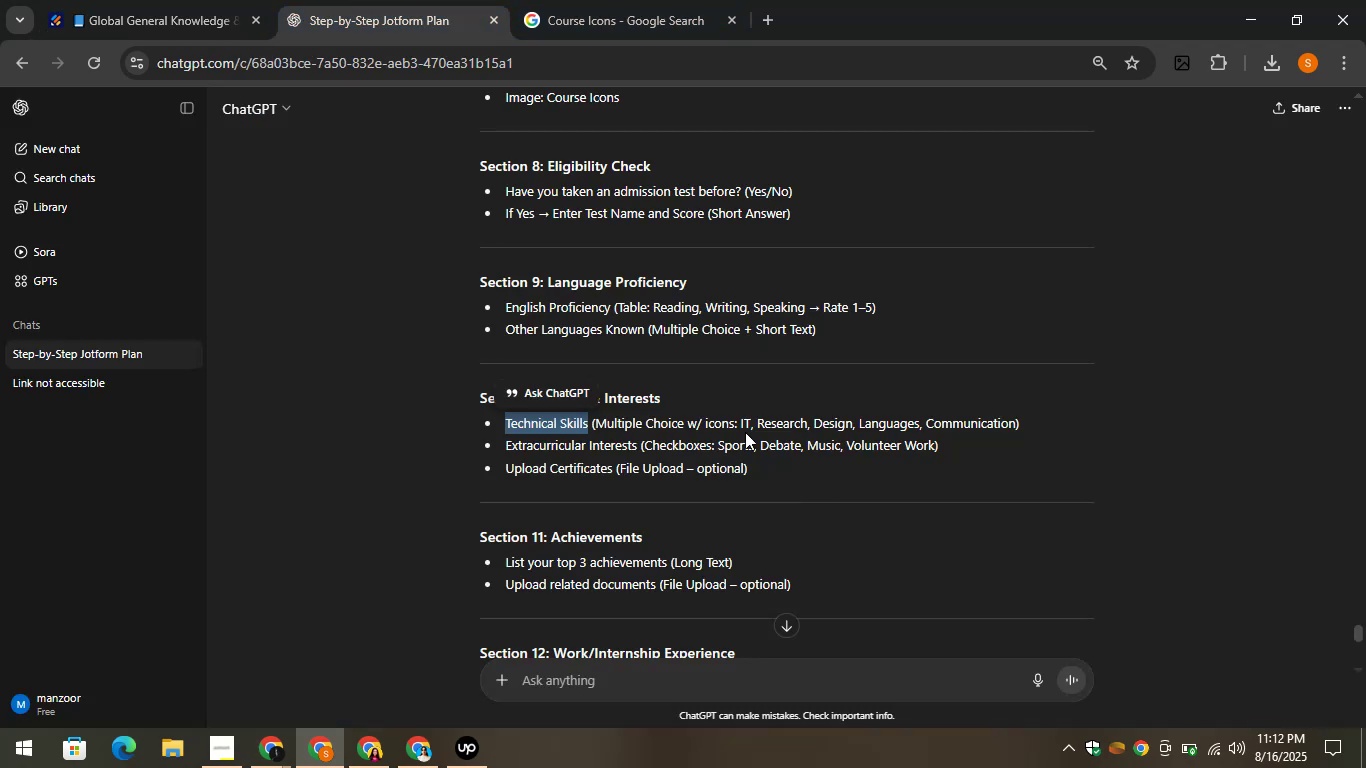 
left_click_drag(start_coordinate=[739, 422], to_coordinate=[749, 422])
 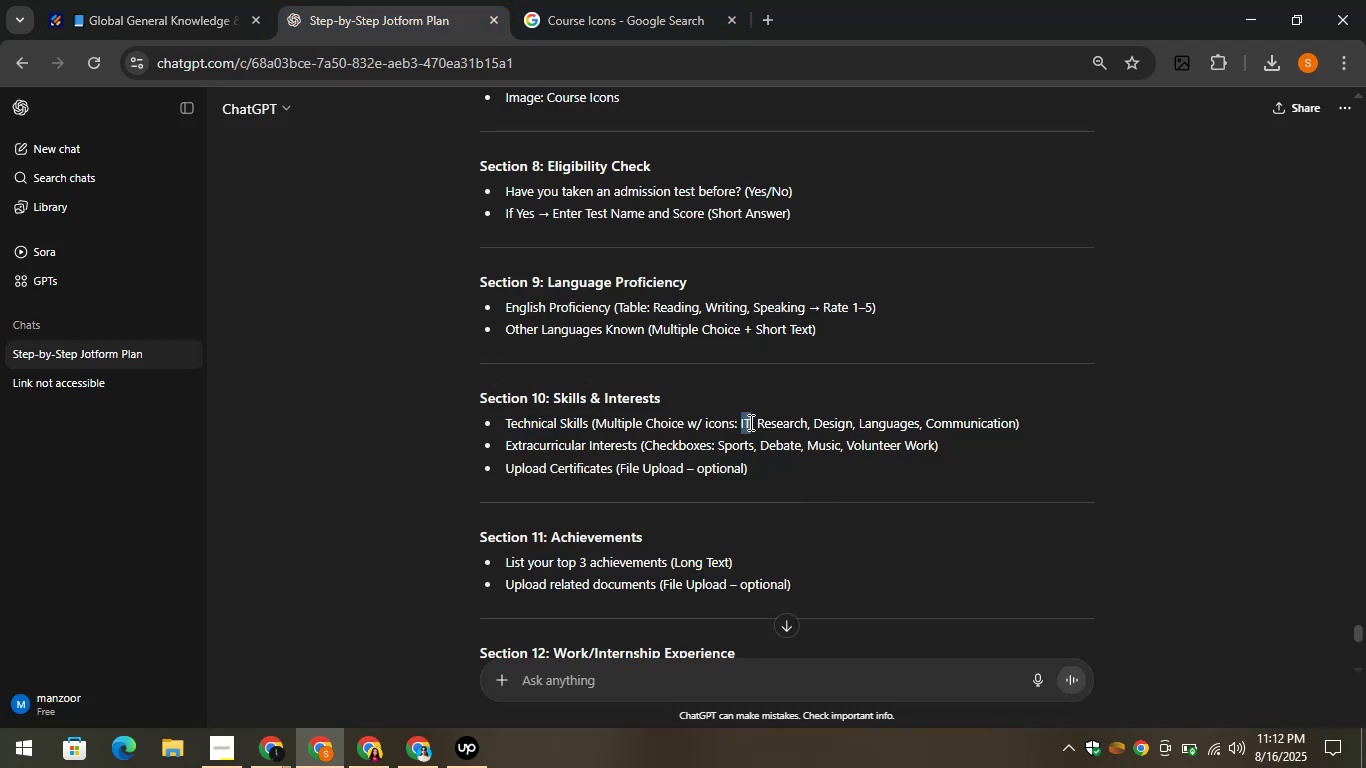 
key(Control+C)
 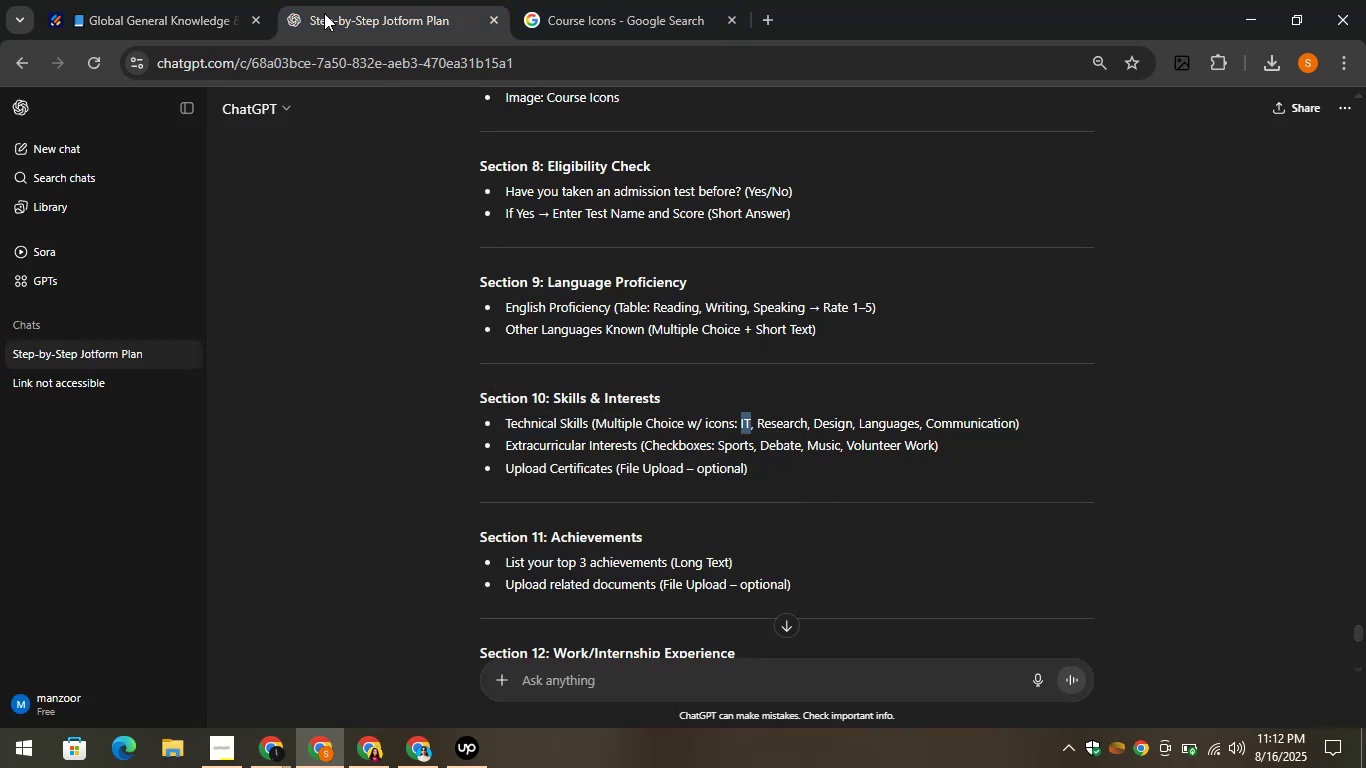 
left_click([210, 0])
 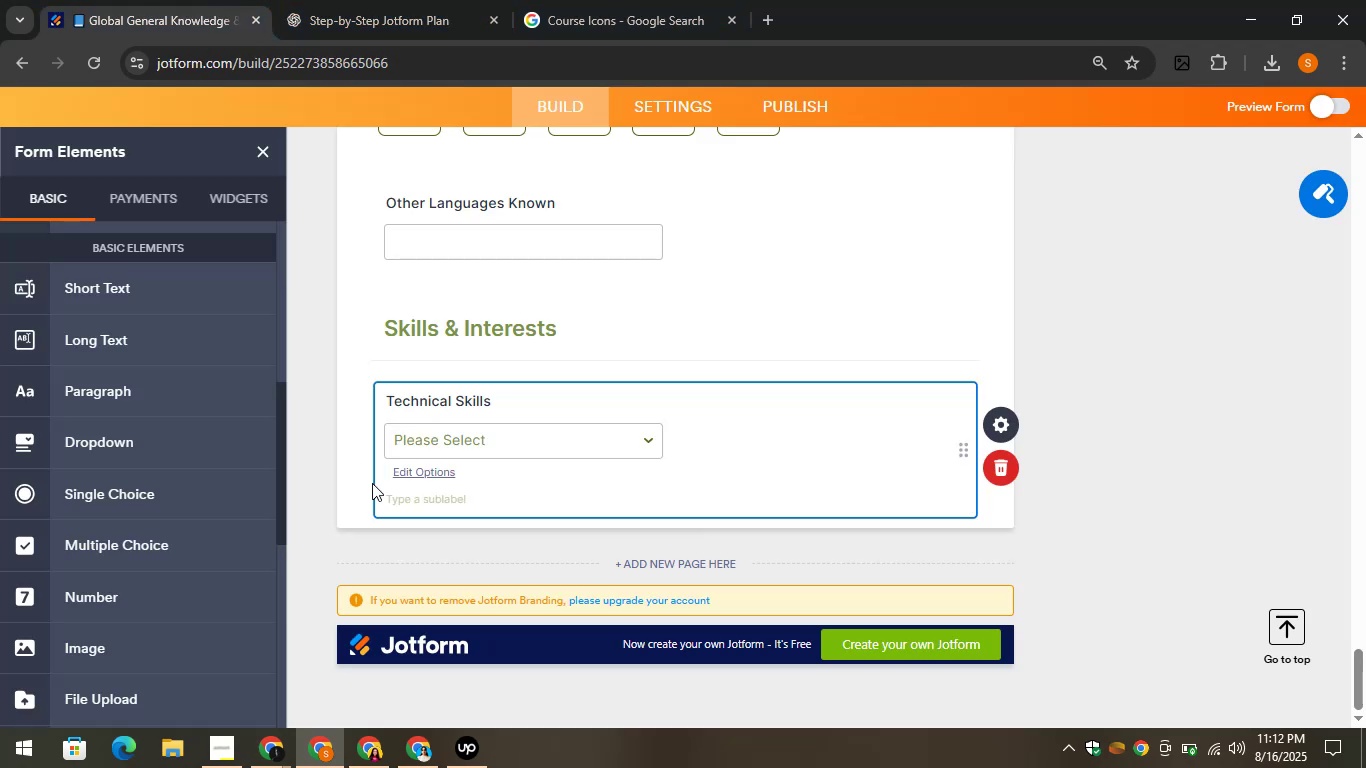 
left_click([387, 467])
 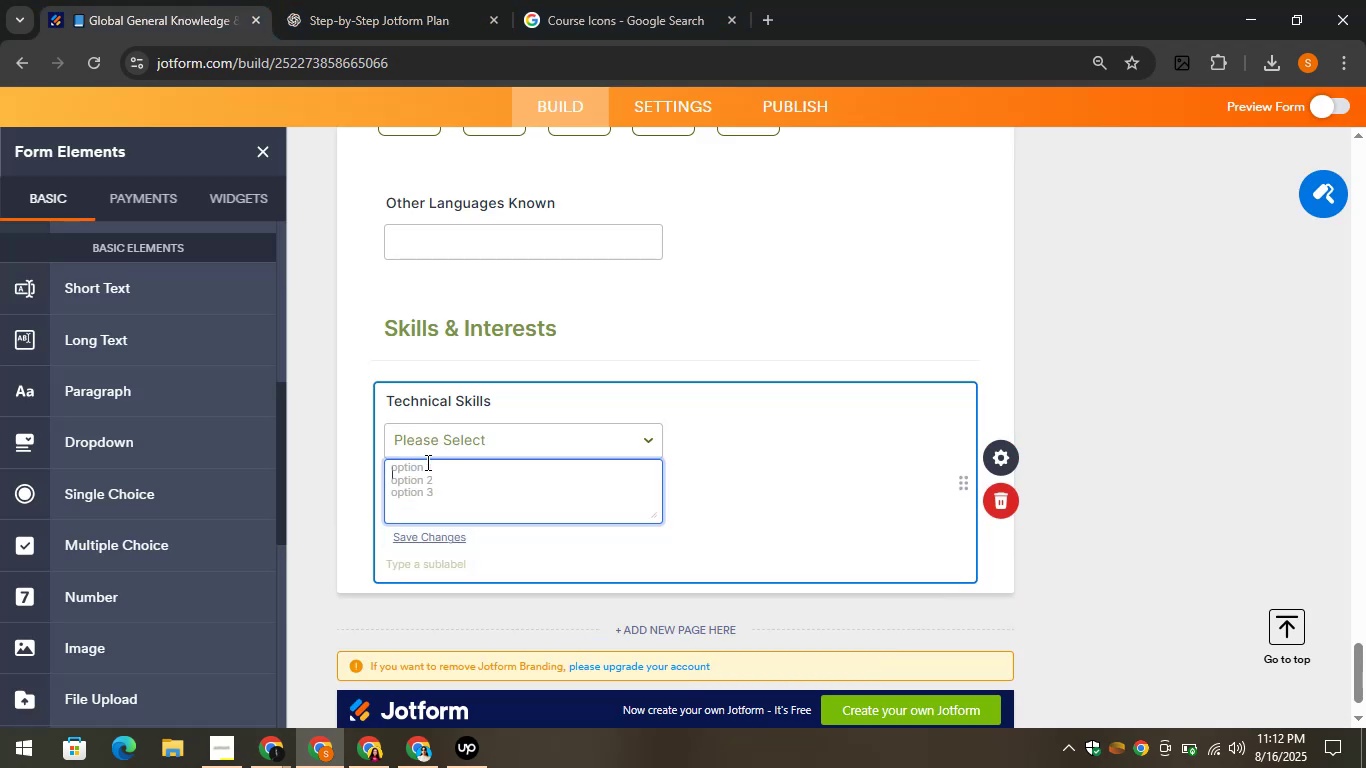 
key(Control+V)
 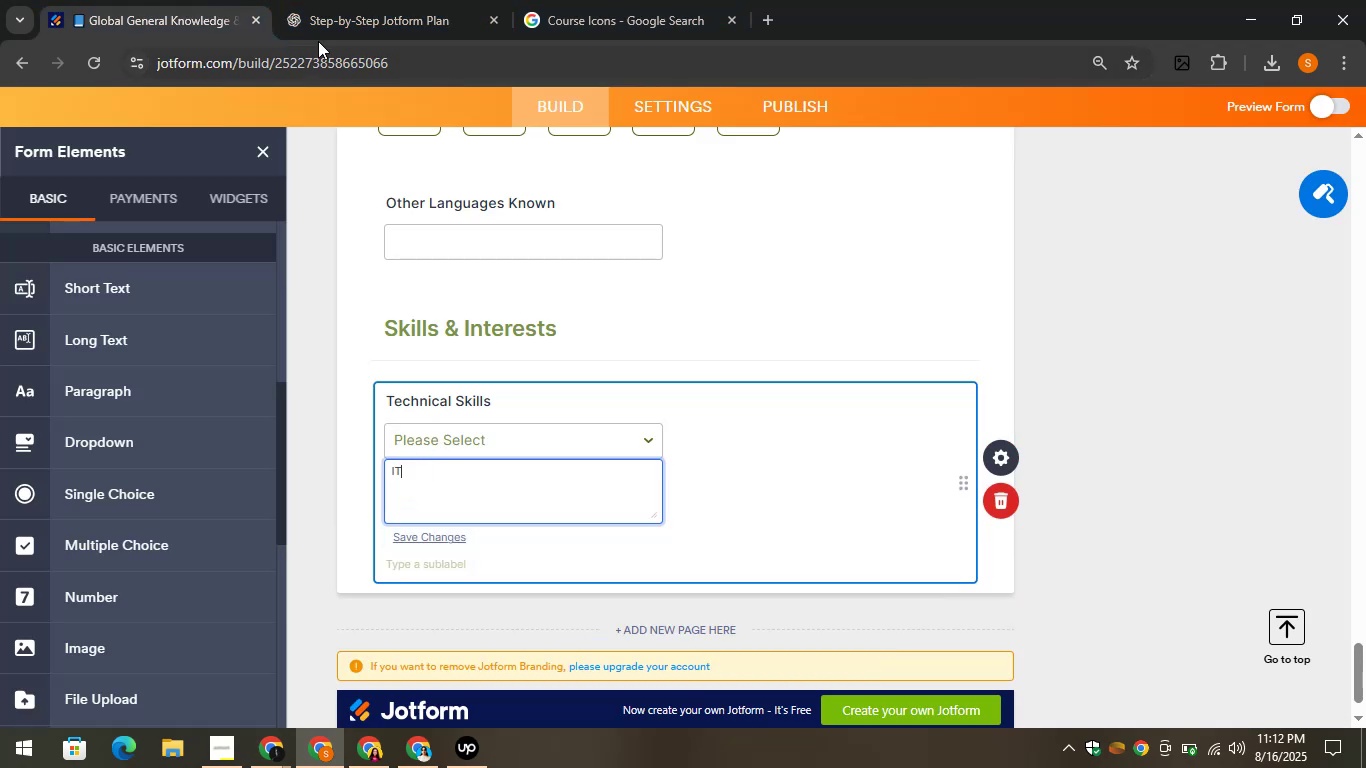 
left_click([333, 0])
 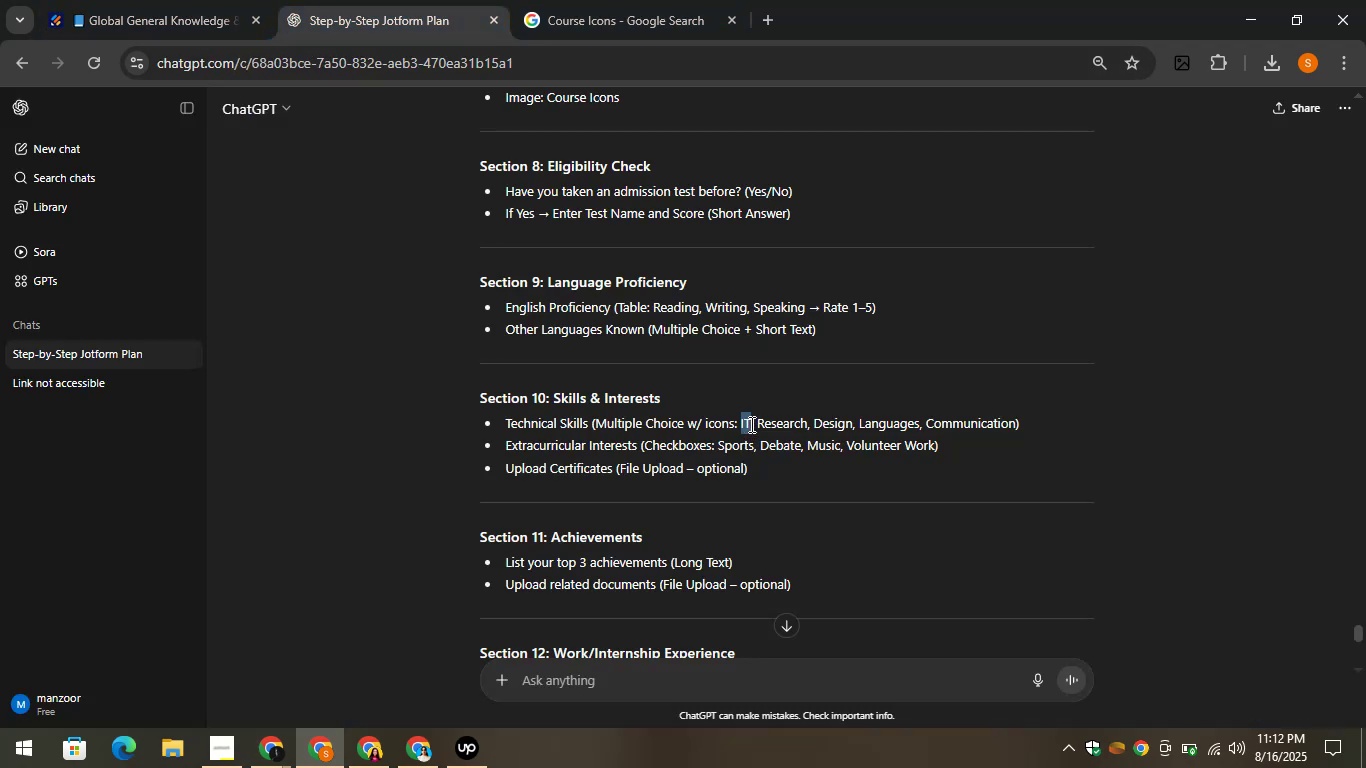 
left_click_drag(start_coordinate=[754, 423], to_coordinate=[806, 422])
 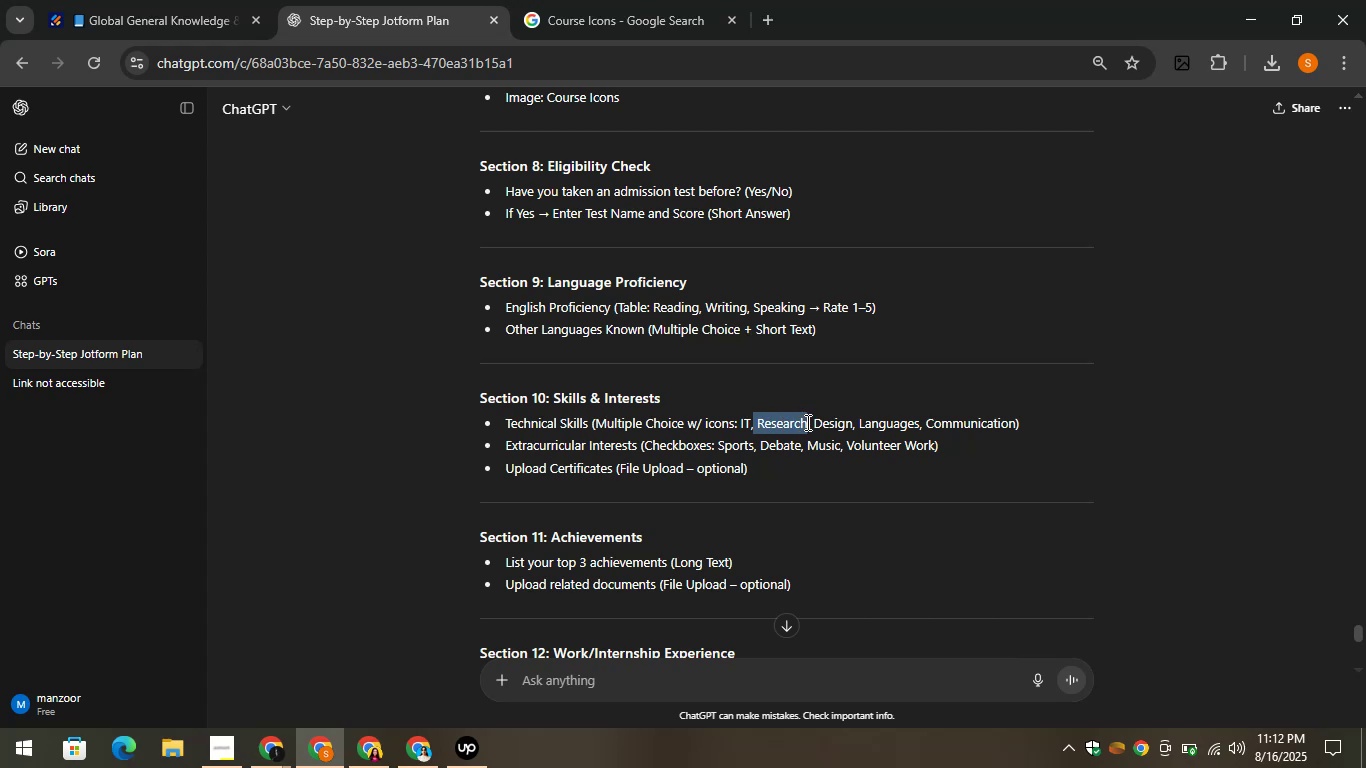 
key(Control+C)
 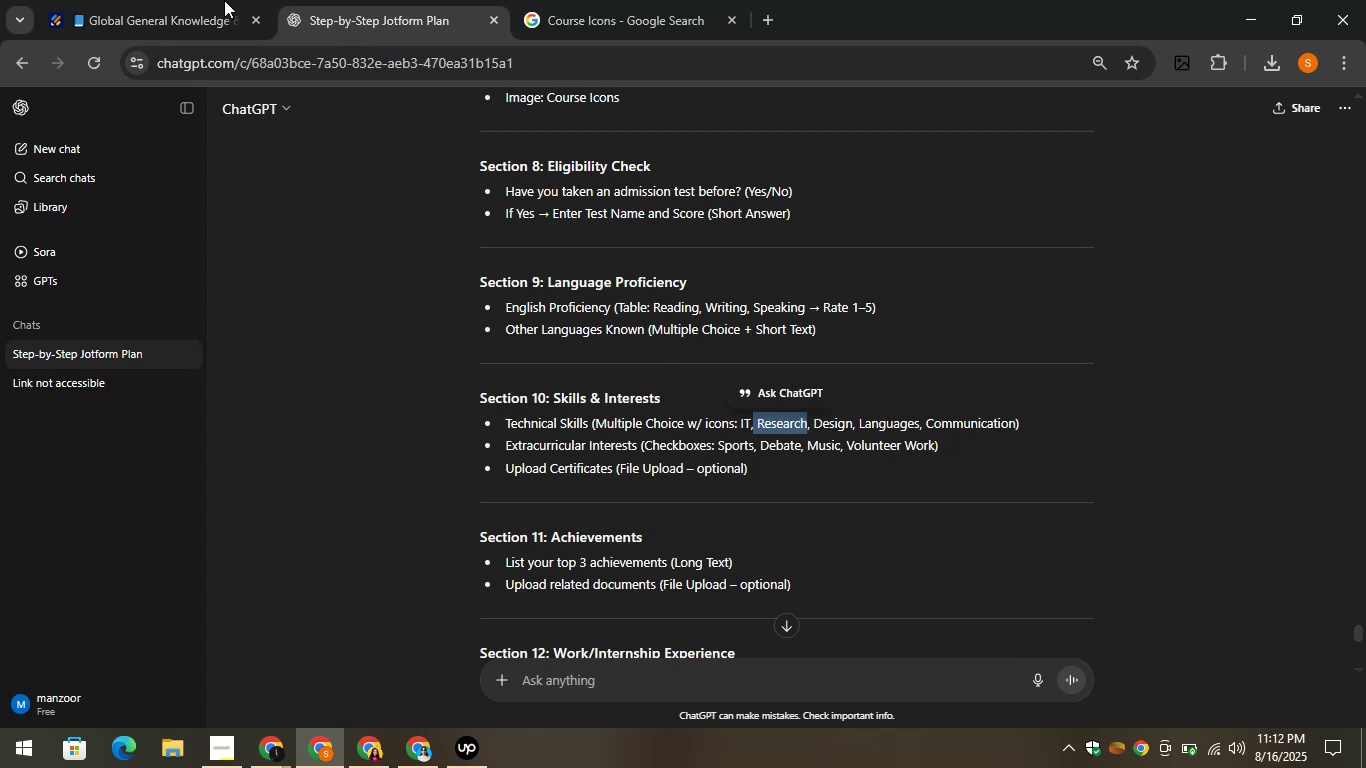 
left_click([143, 0])
 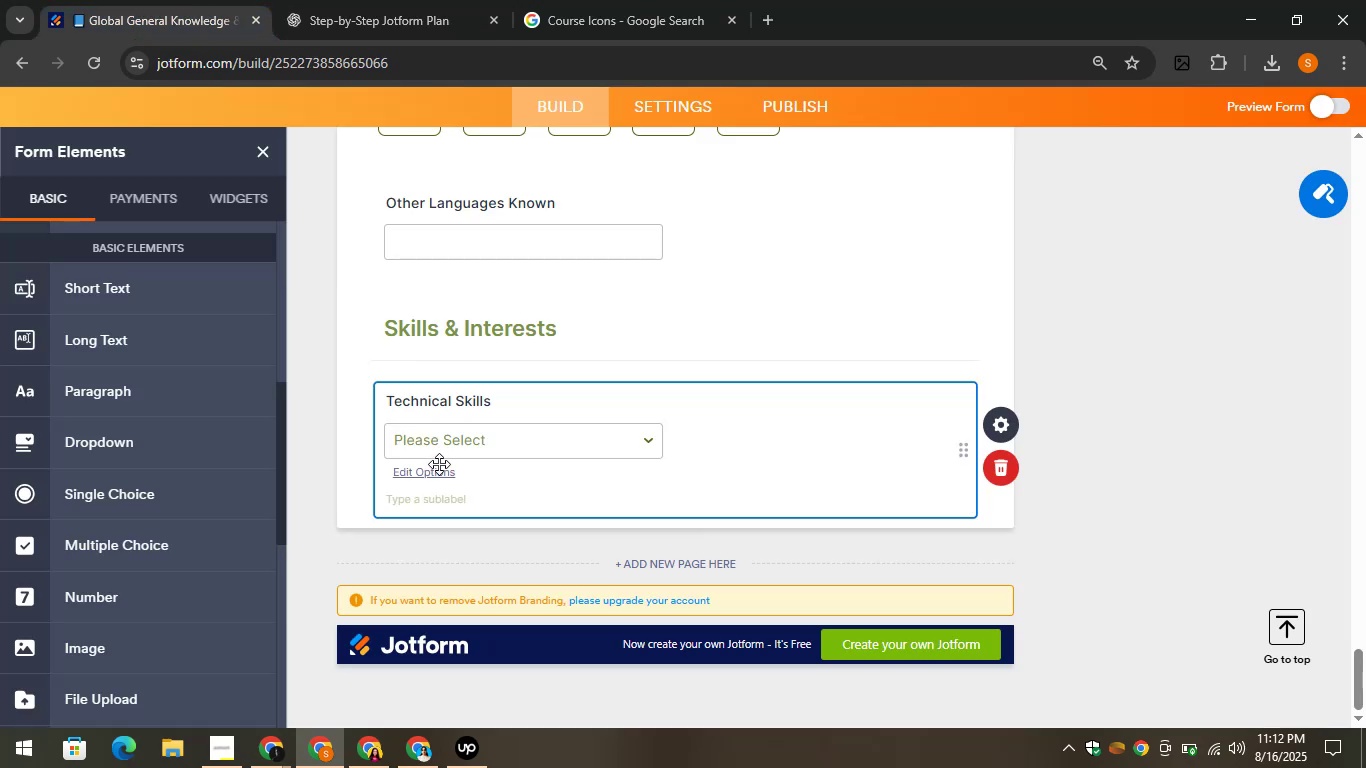 
left_click([432, 475])
 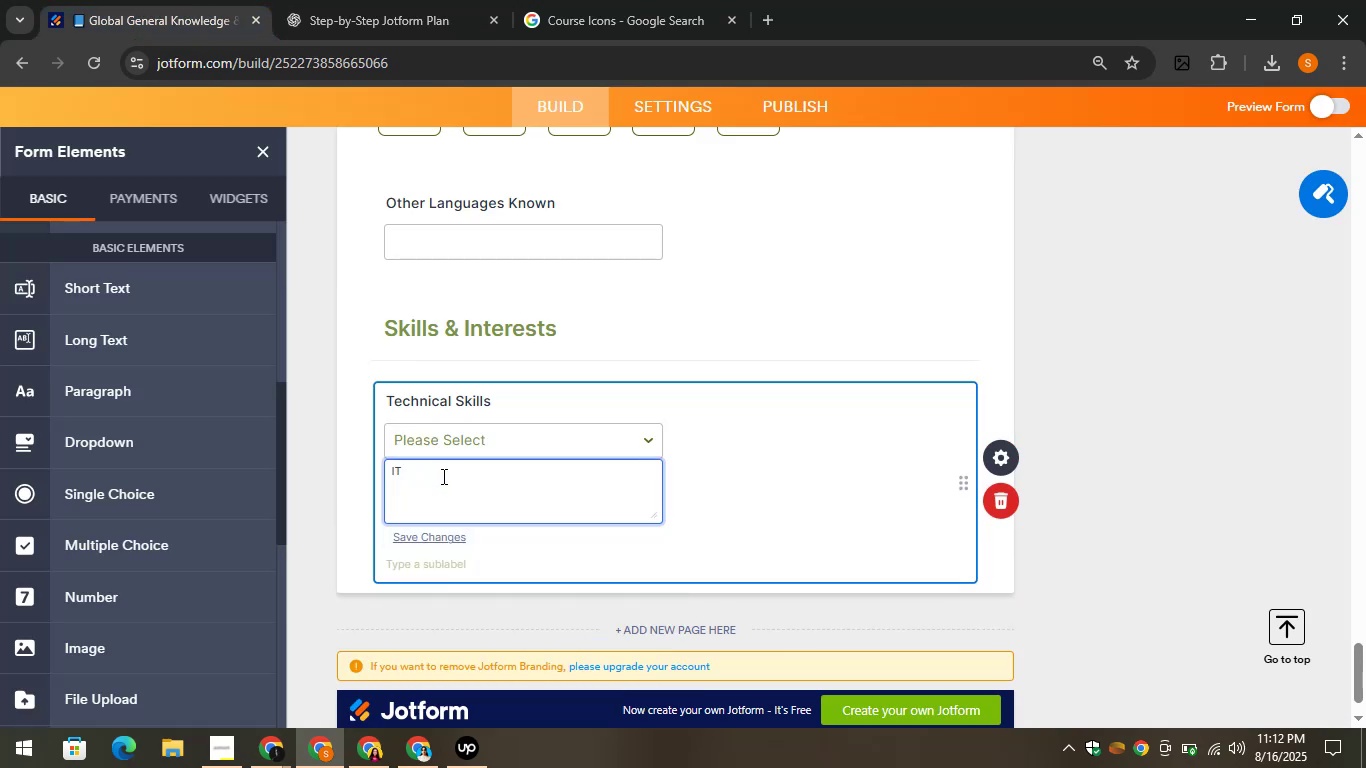 
key(Enter)
 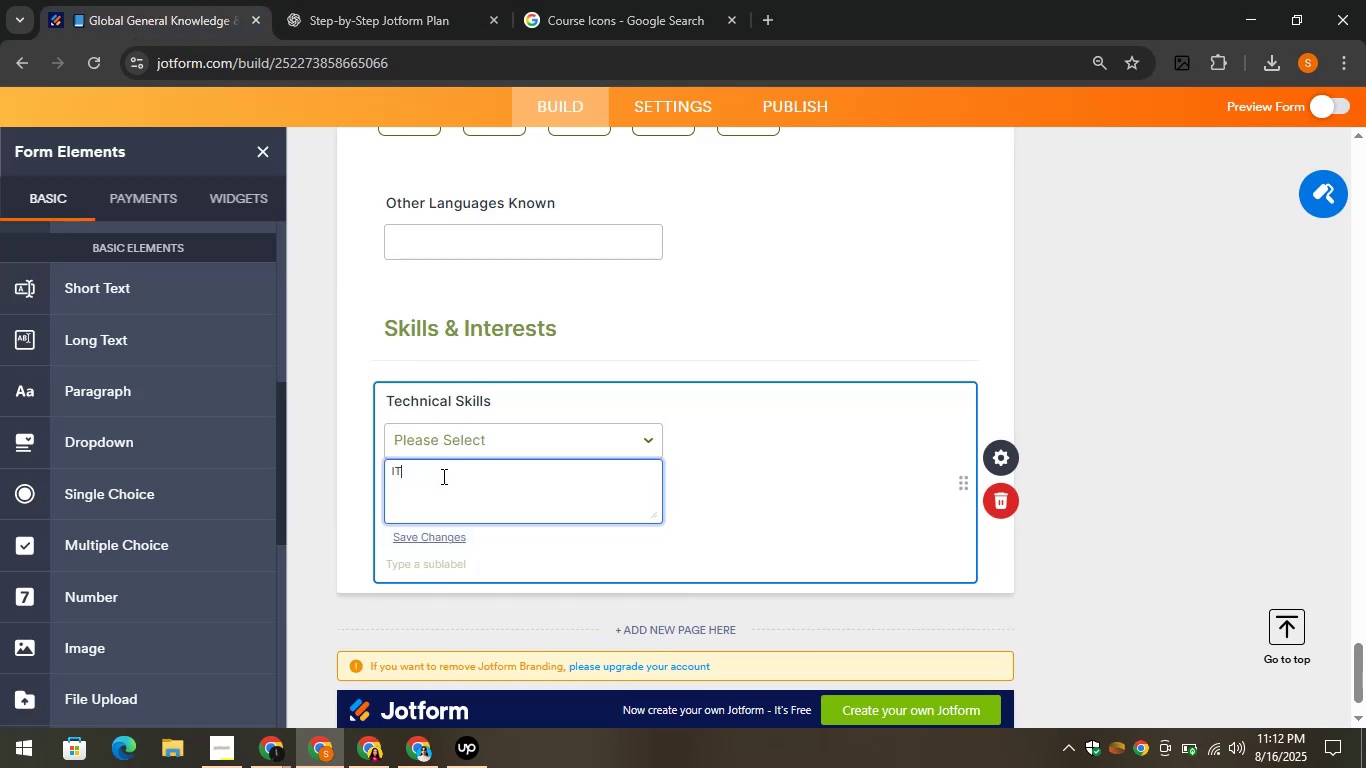 
key(Control+V)
 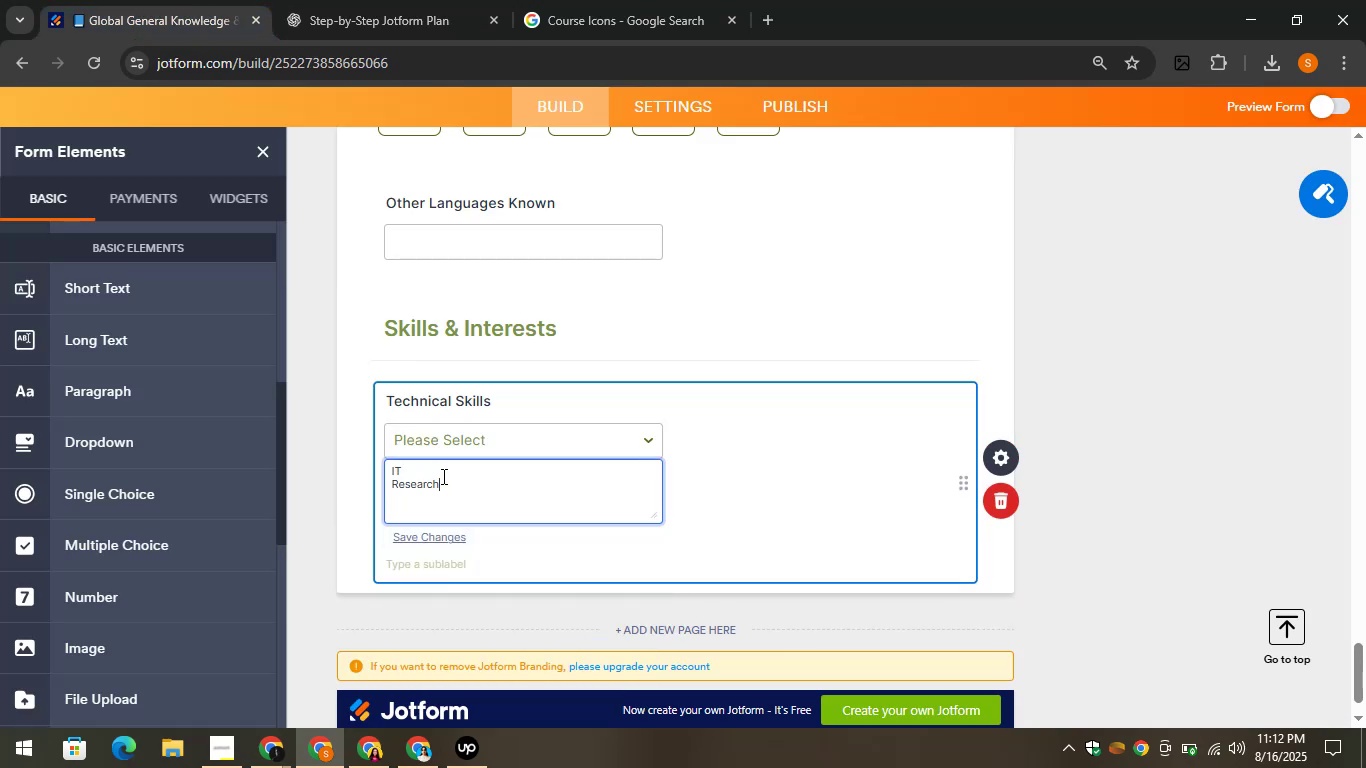 
key(Enter)
 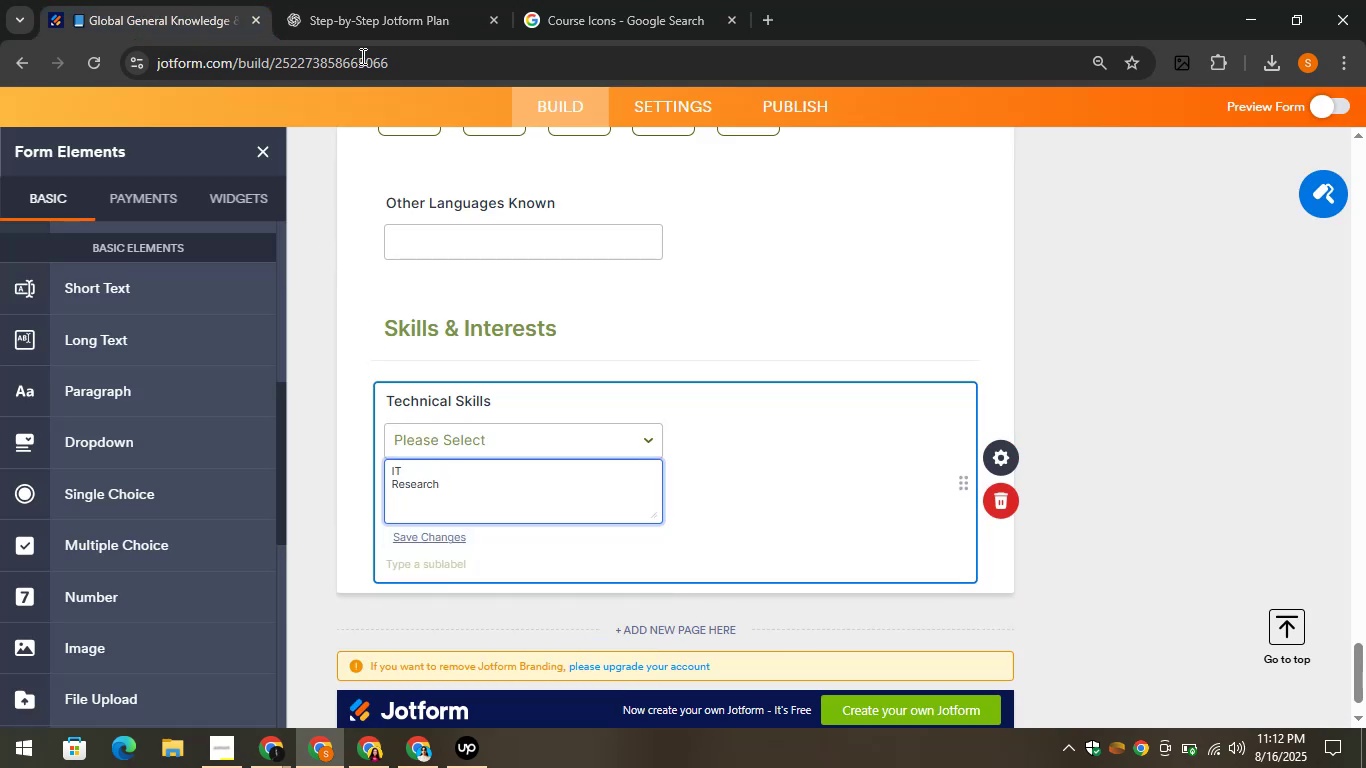 
left_click([376, 0])
 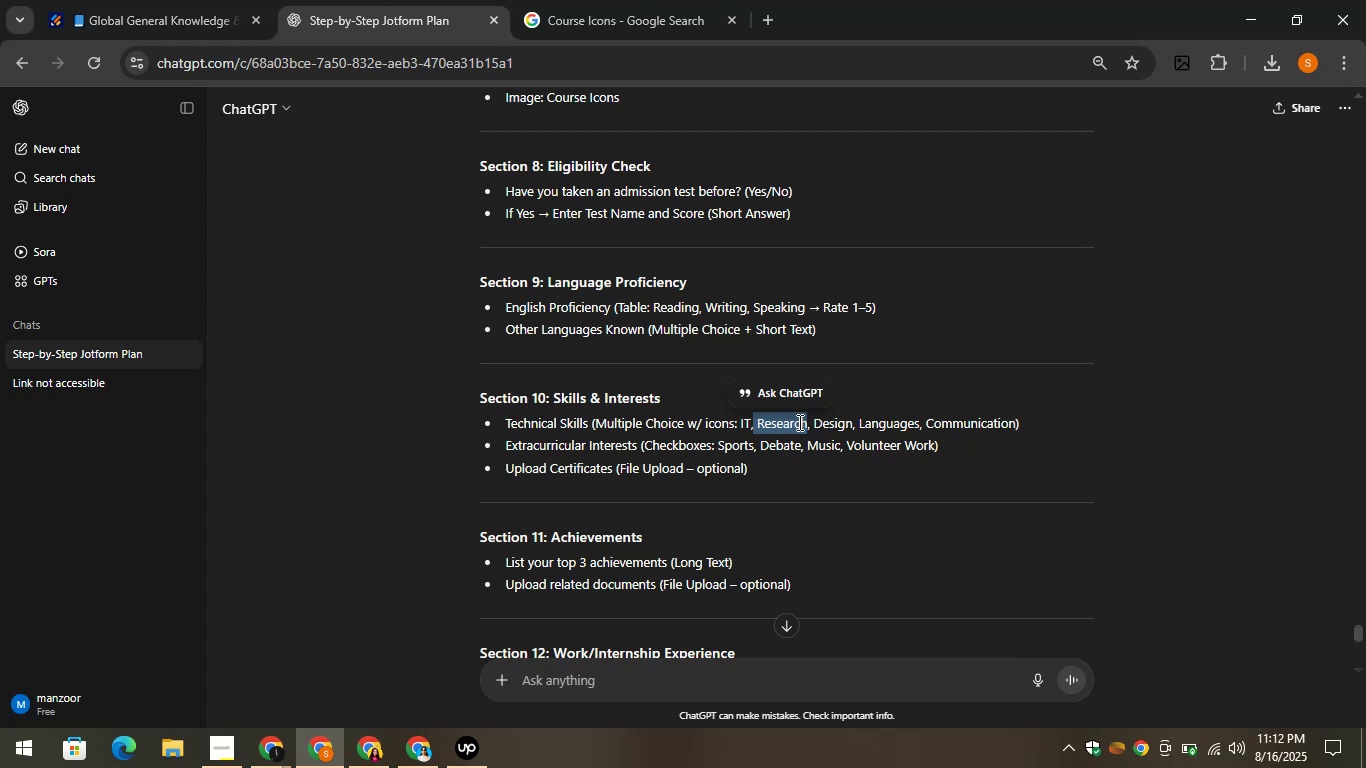 
left_click_drag(start_coordinate=[813, 423], to_coordinate=[850, 423])
 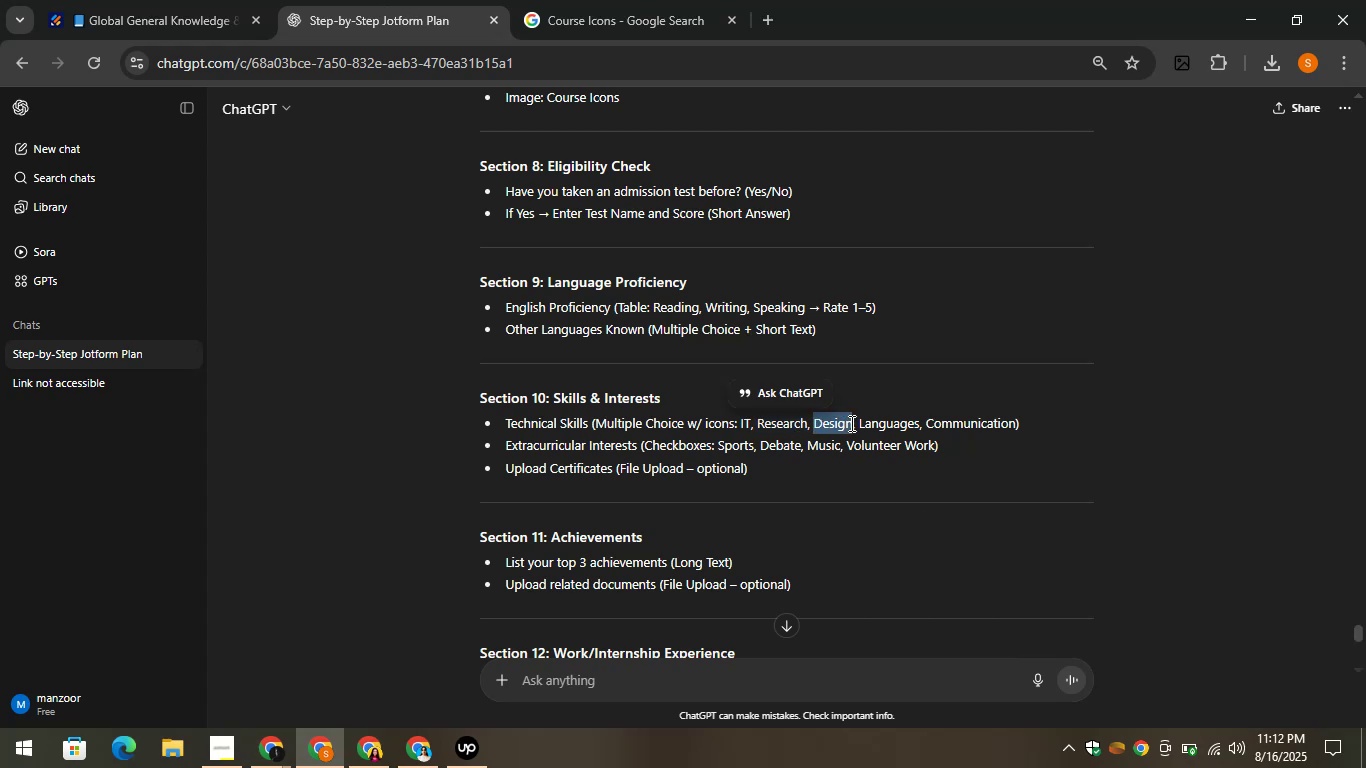 
key(Control+C)
 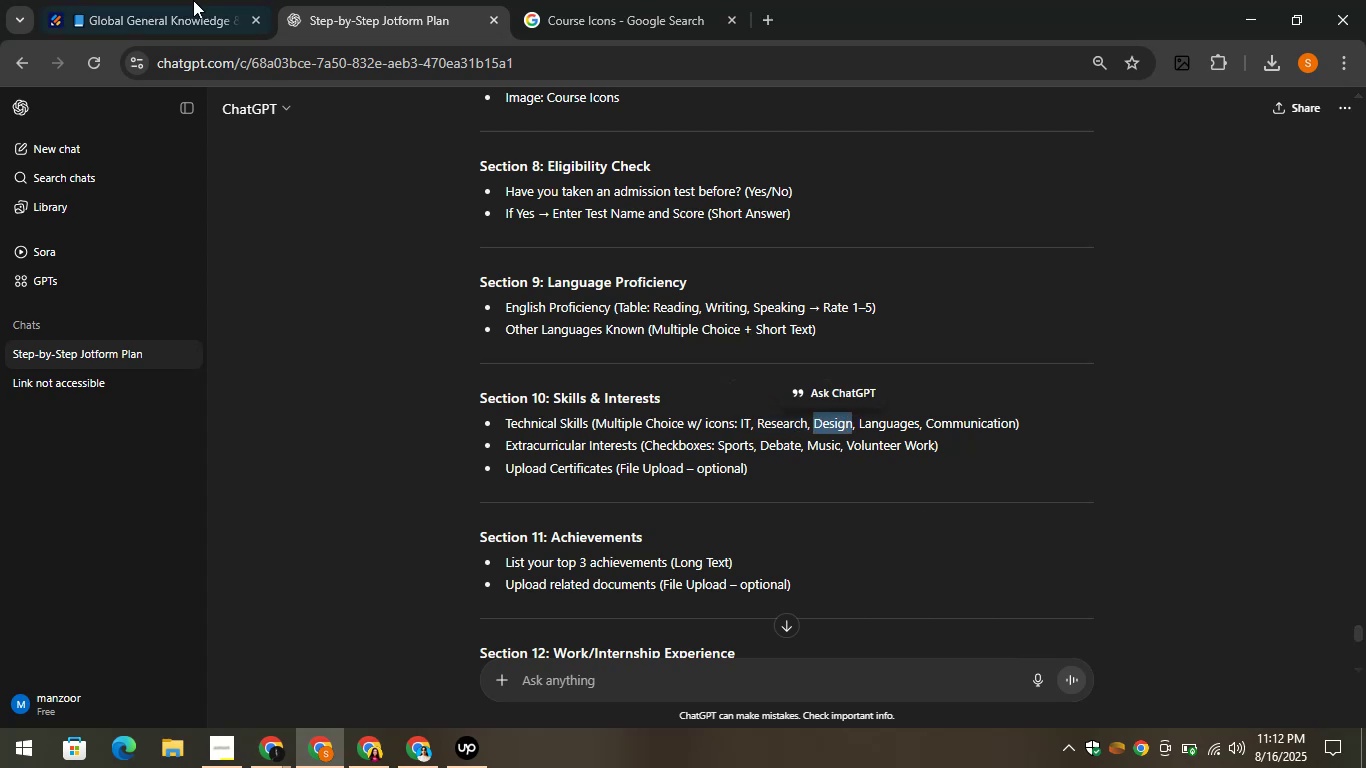 
left_click([131, 0])
 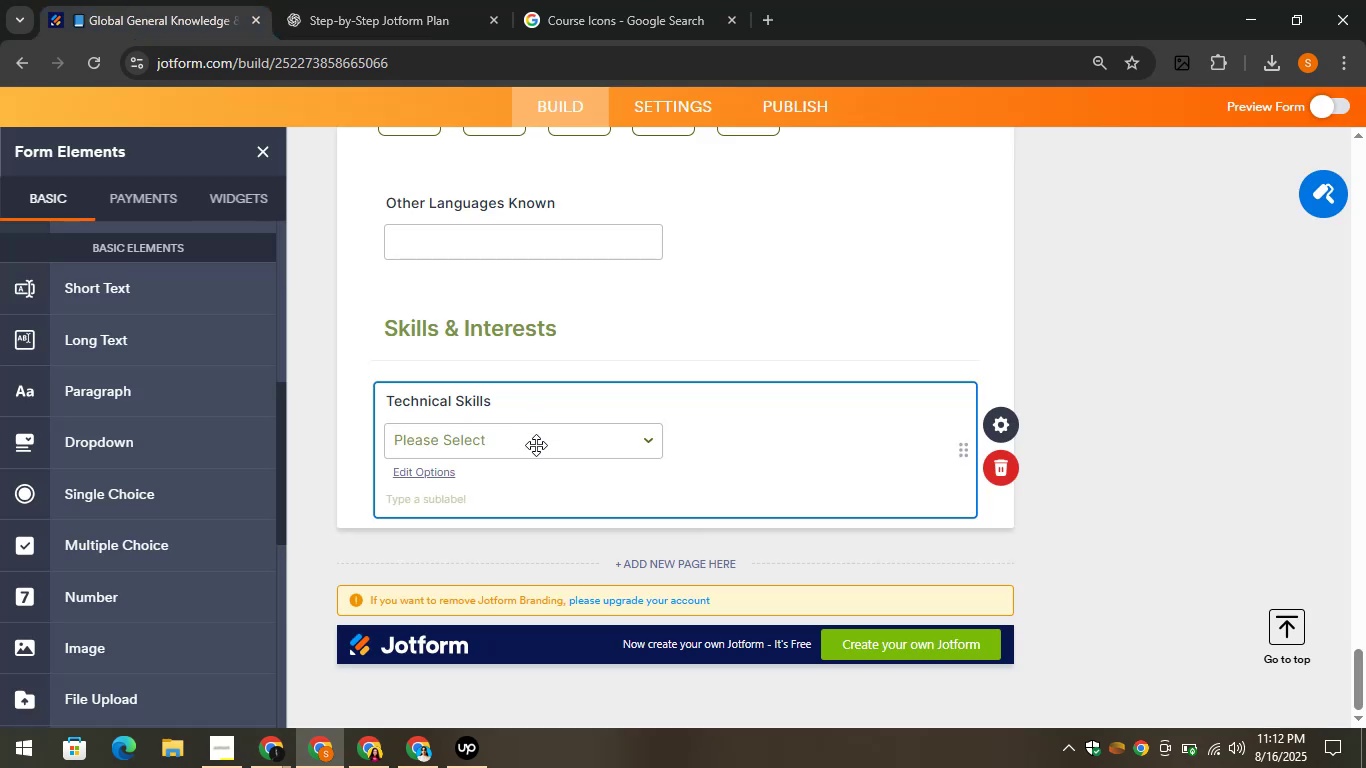 
left_click([536, 446])
 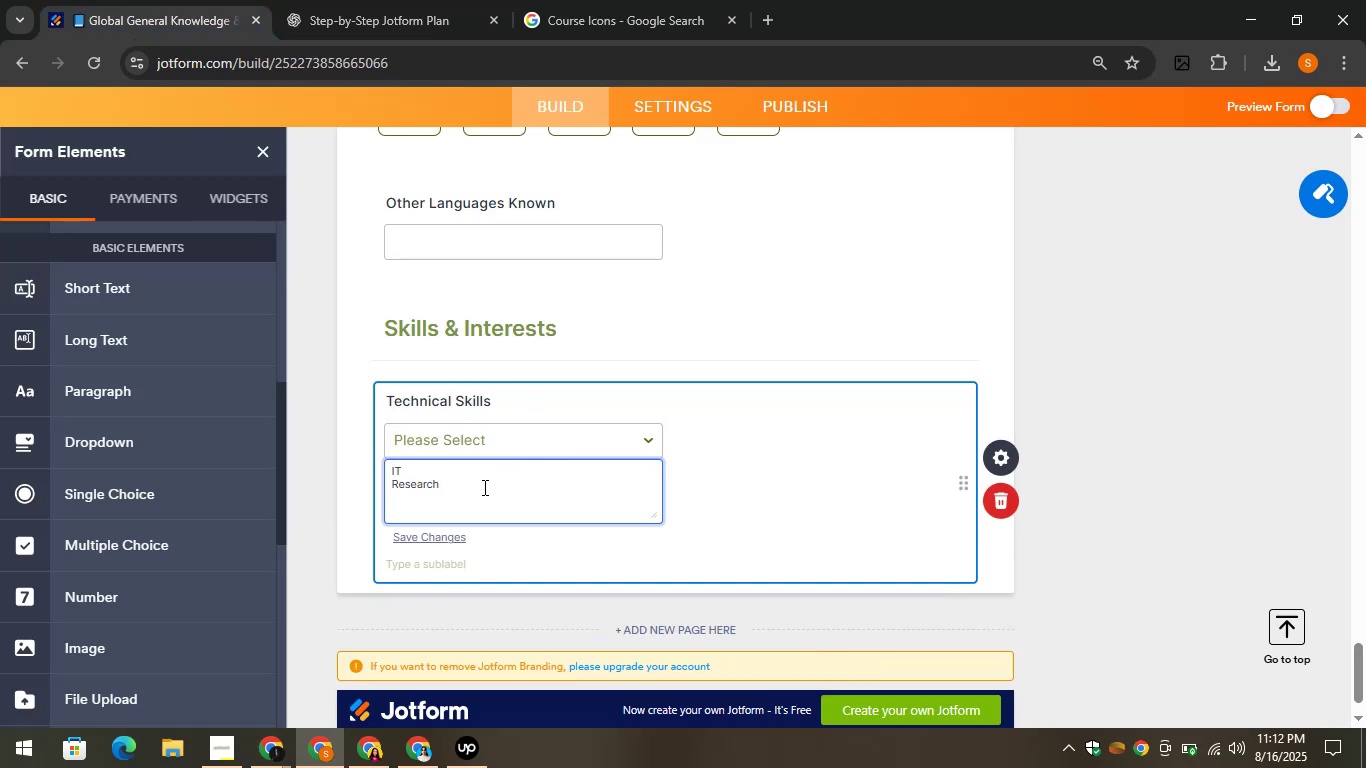 
key(Control+V)
 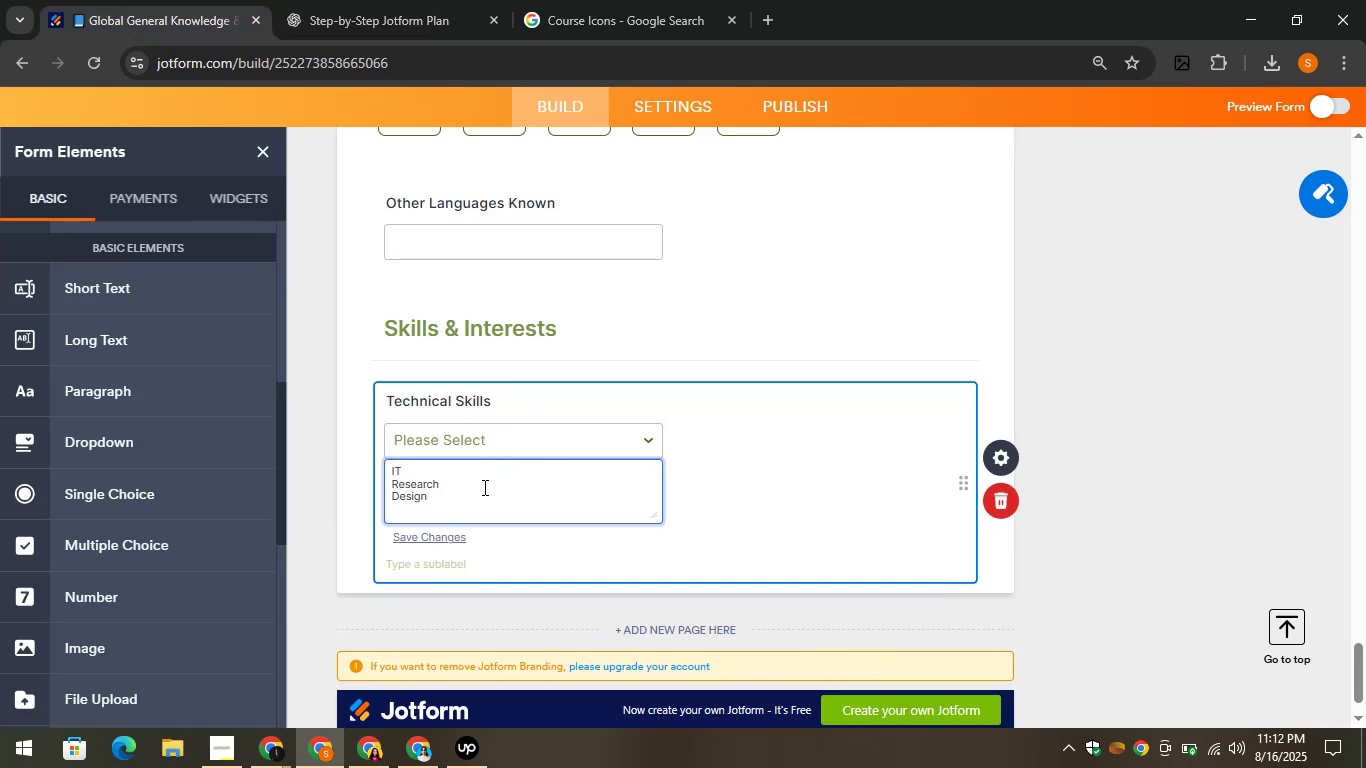 
key(Enter)
 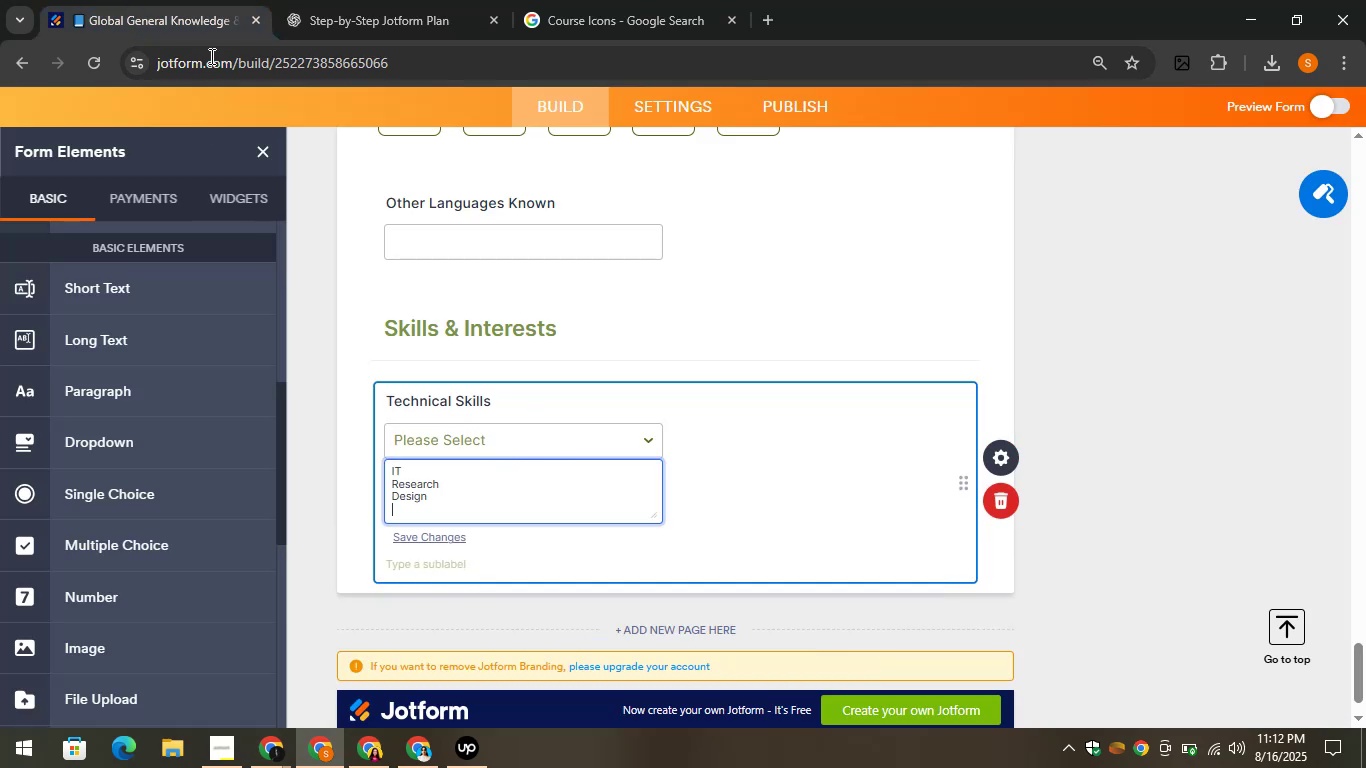 
left_click([344, 0])
 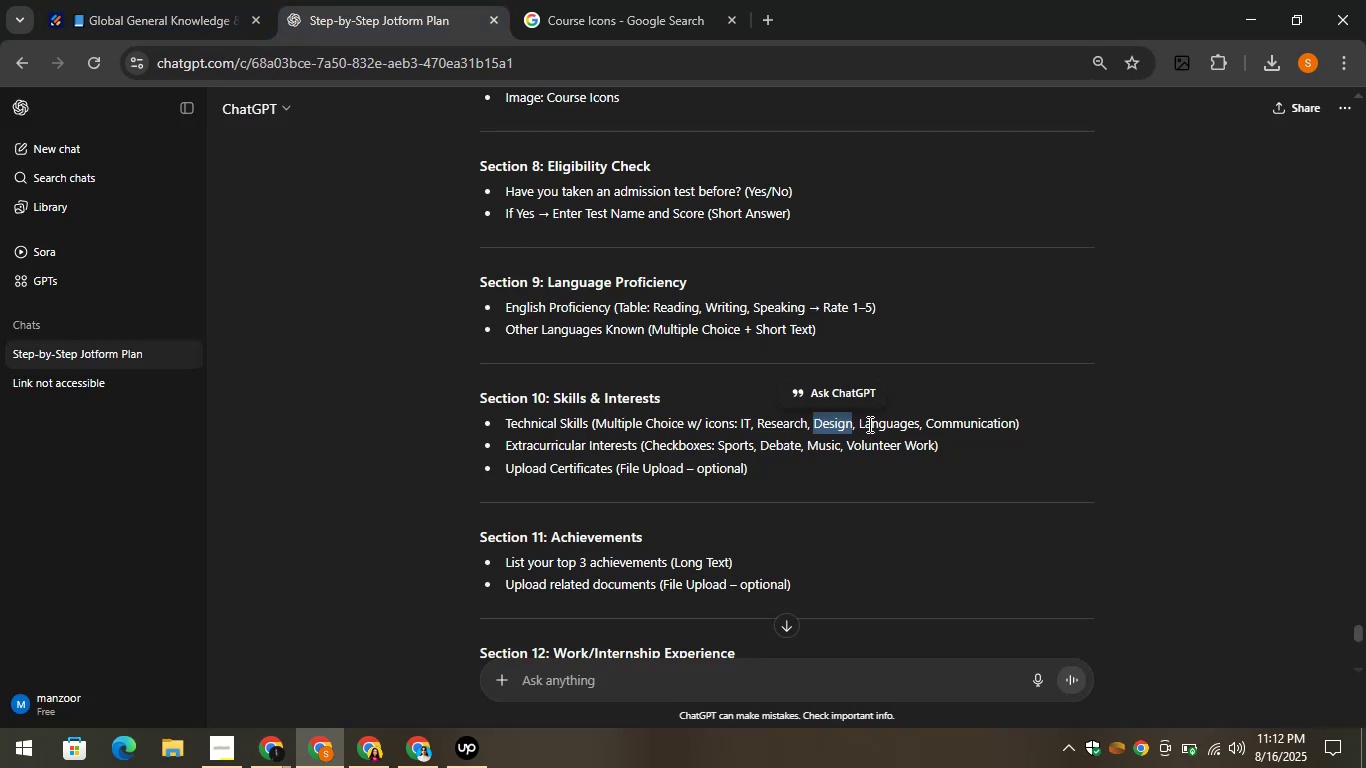 
left_click_drag(start_coordinate=[853, 419], to_coordinate=[894, 421])
 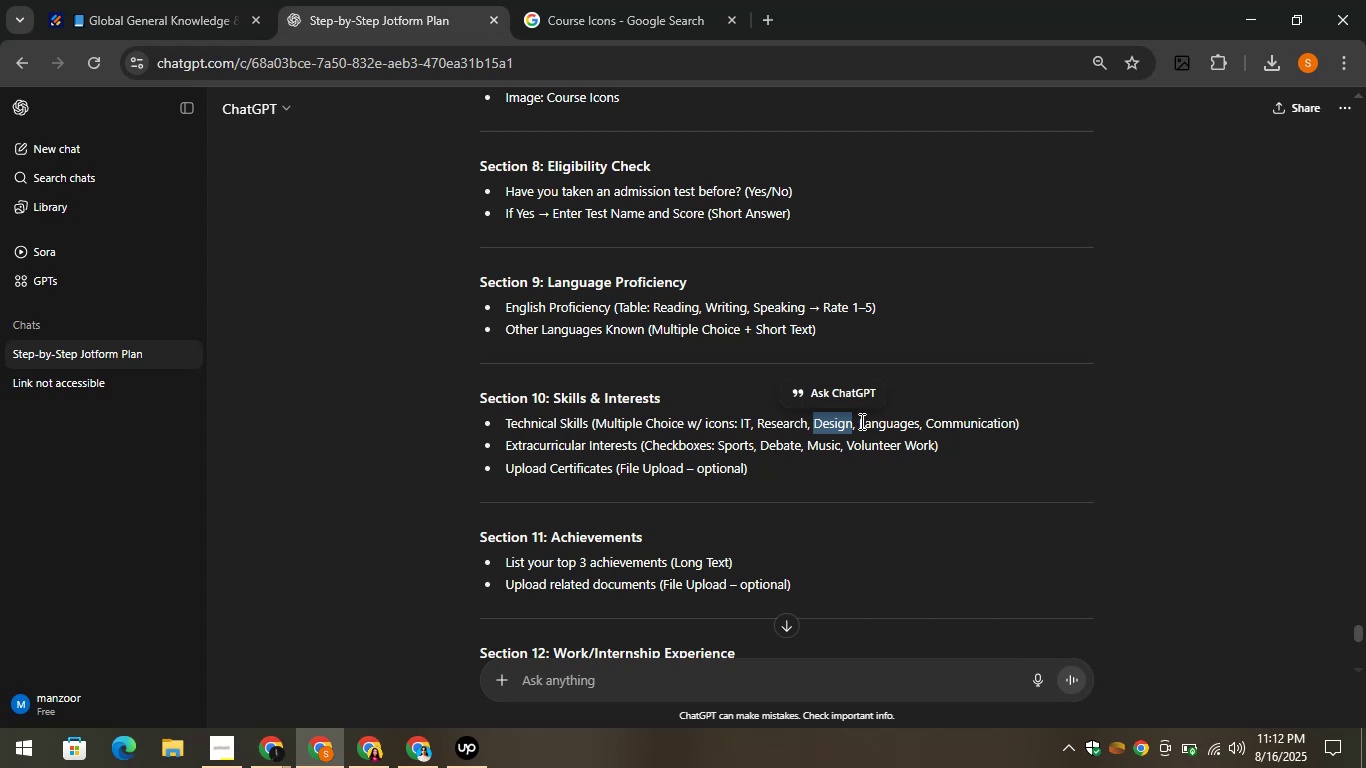 
left_click_drag(start_coordinate=[857, 421], to_coordinate=[917, 428])
 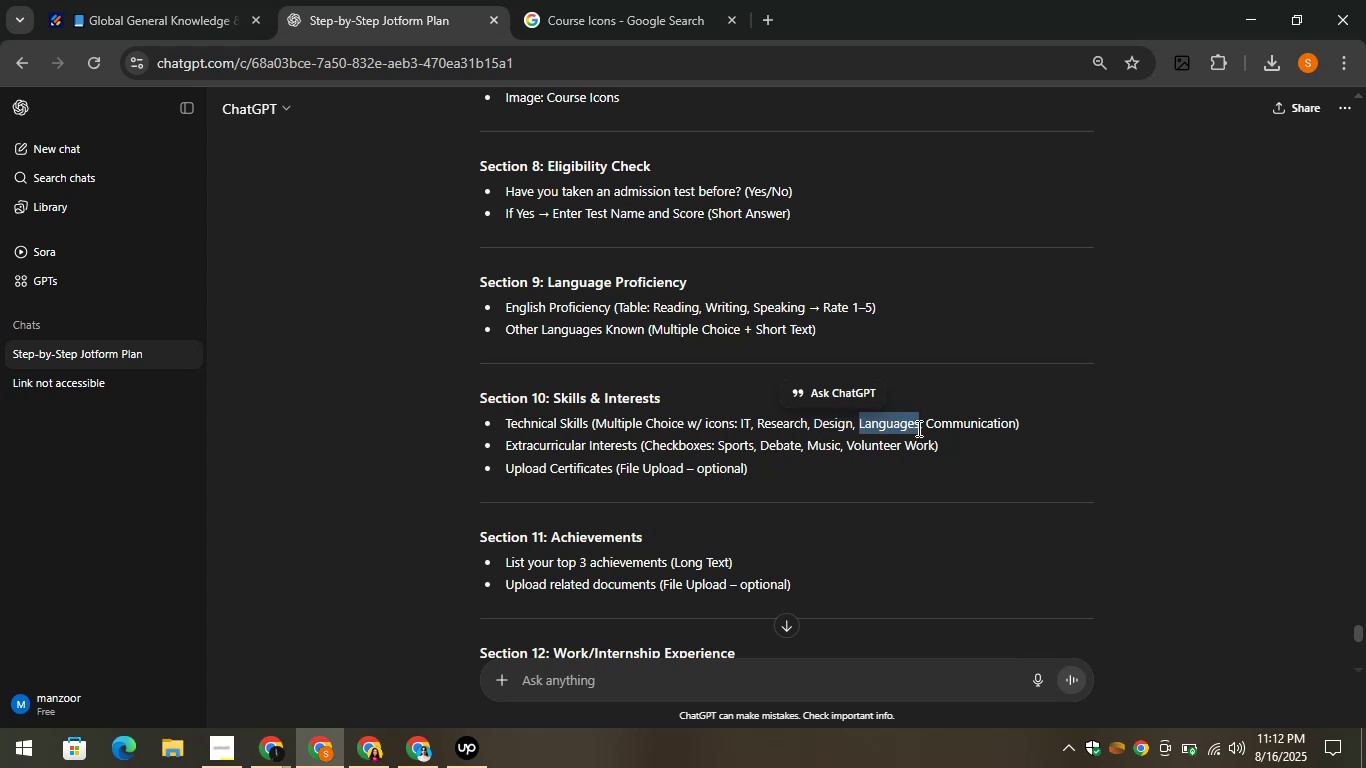 
key(Control+C)
 